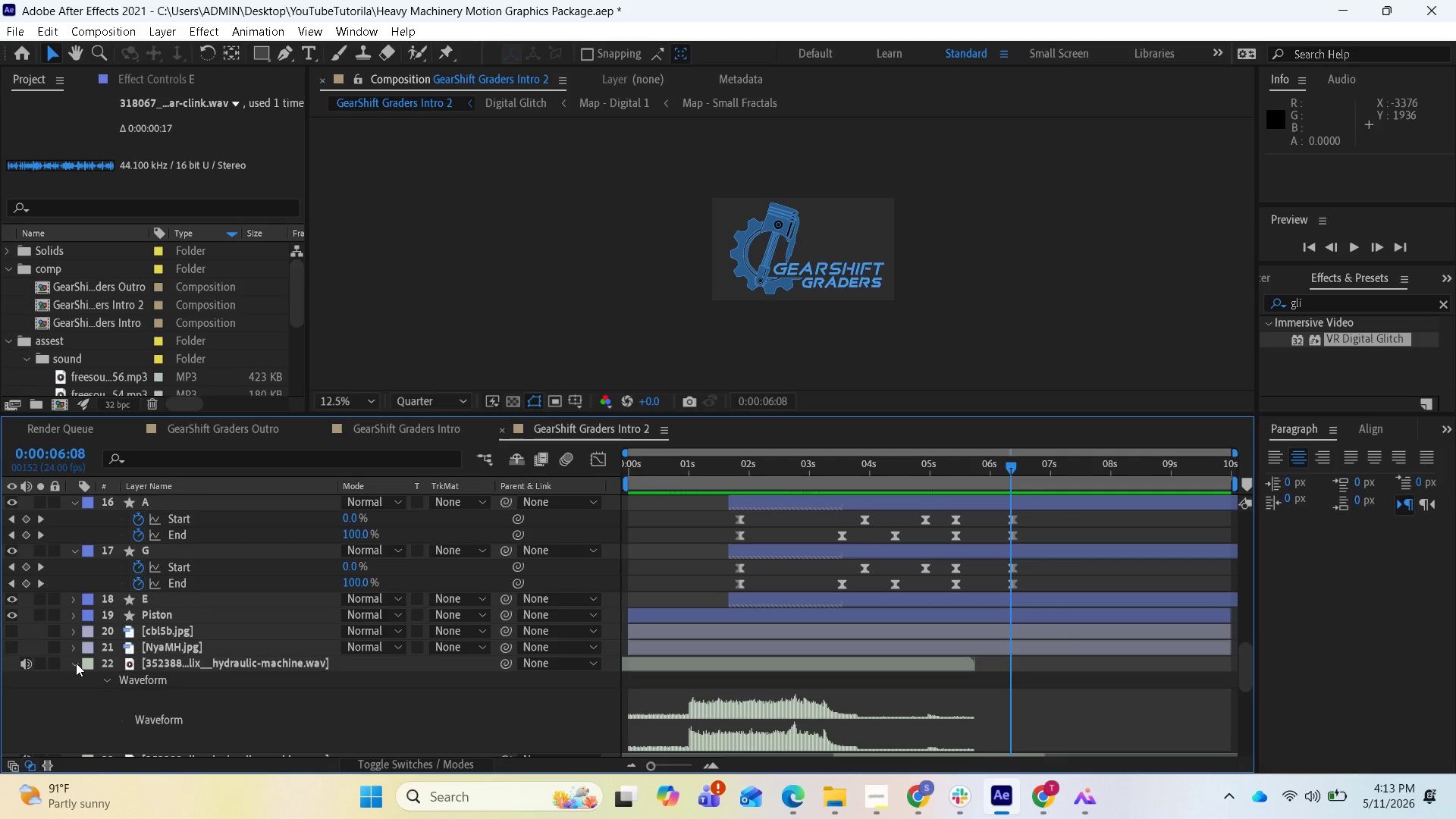 
left_click([76, 663])
 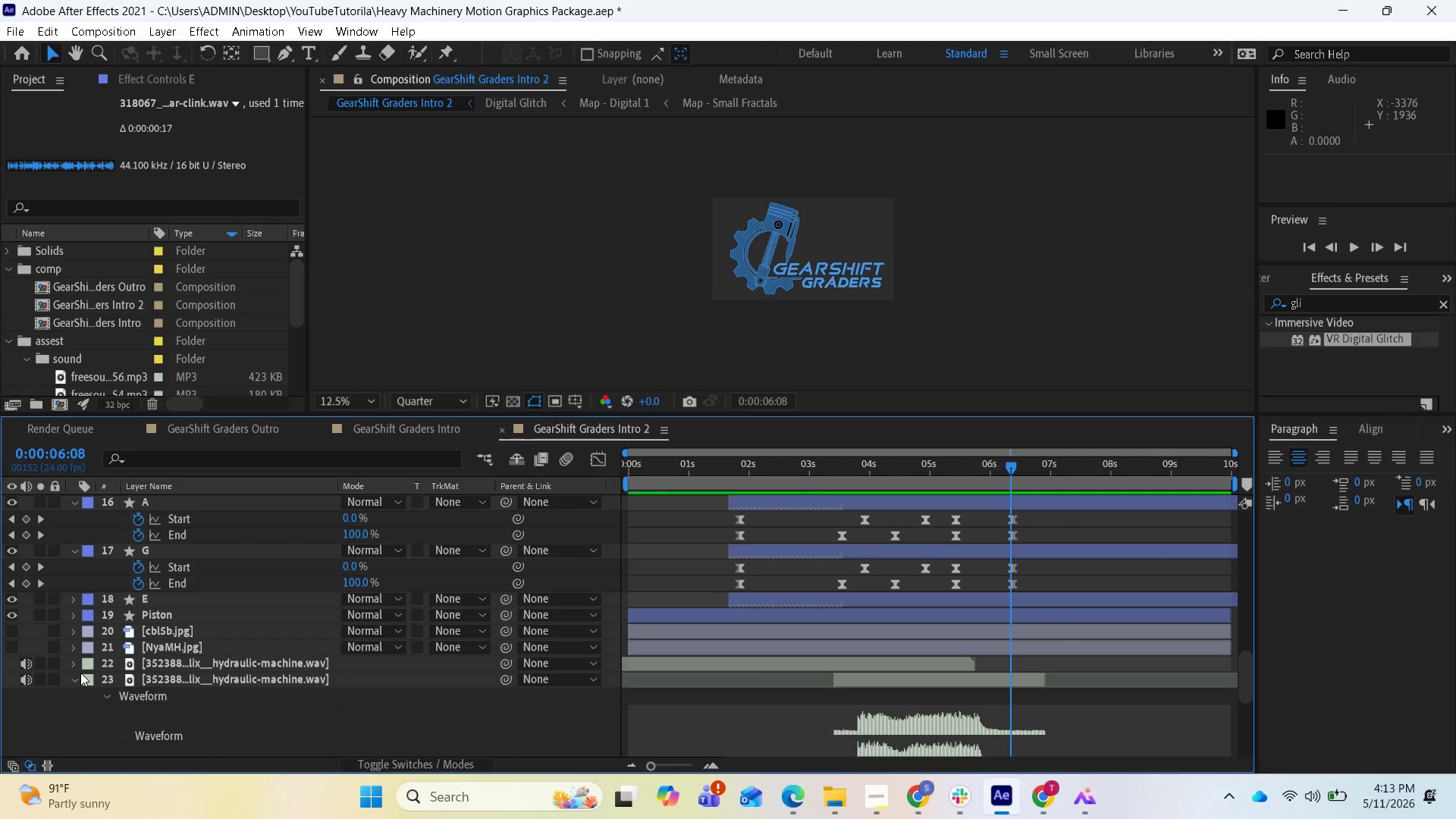 
left_click([75, 680])
 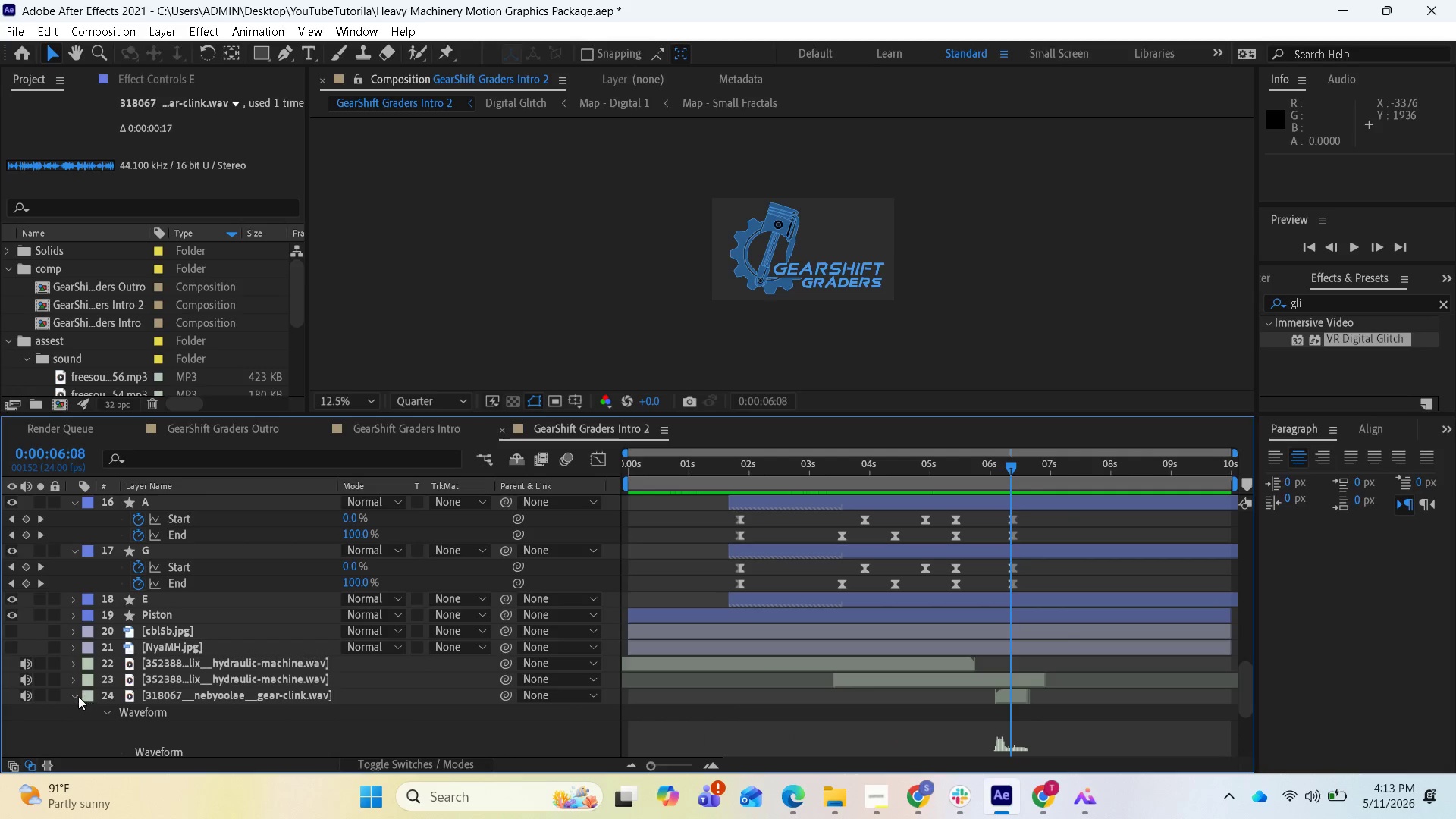 
left_click([71, 696])
 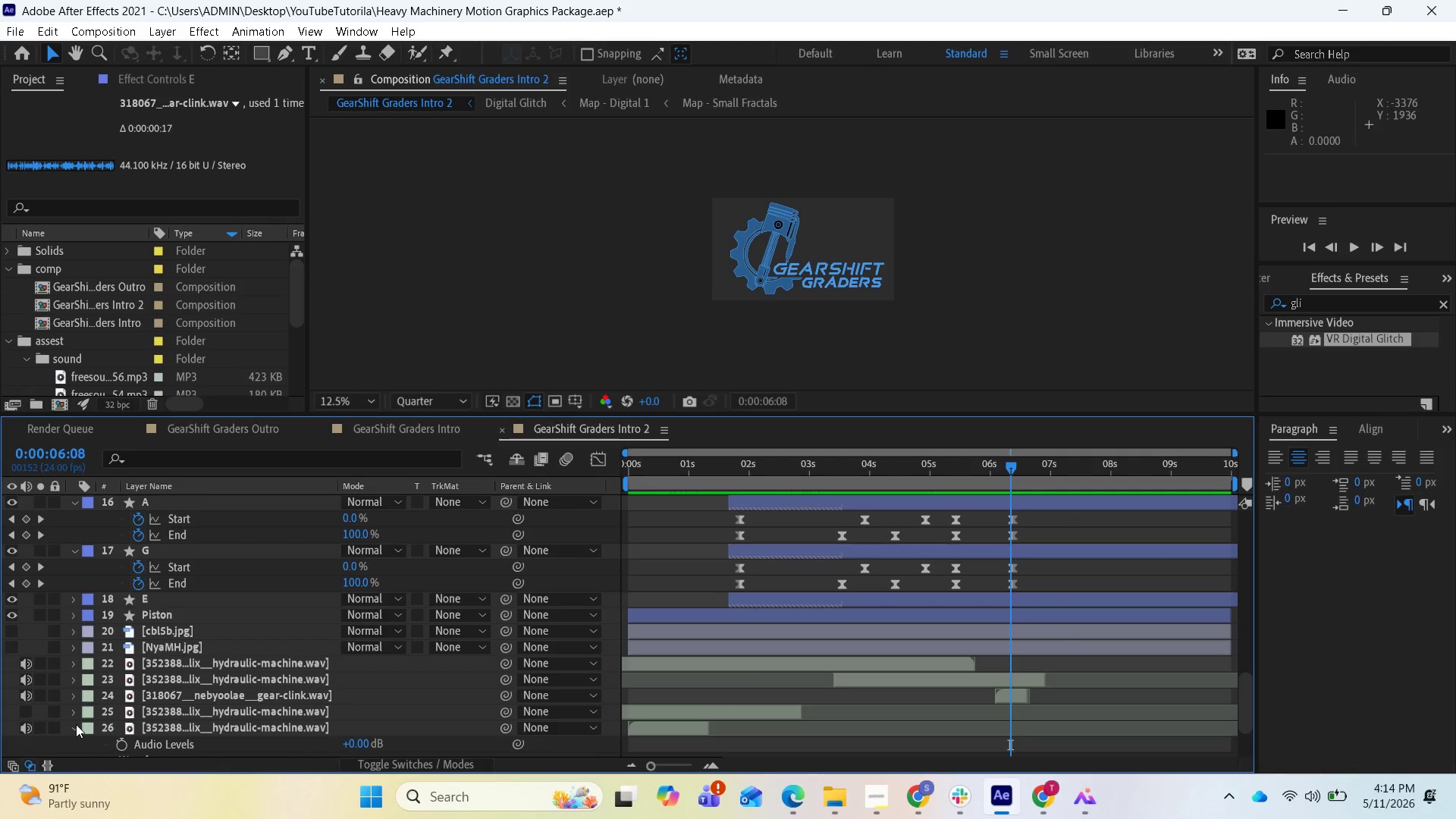 
left_click([76, 724])
 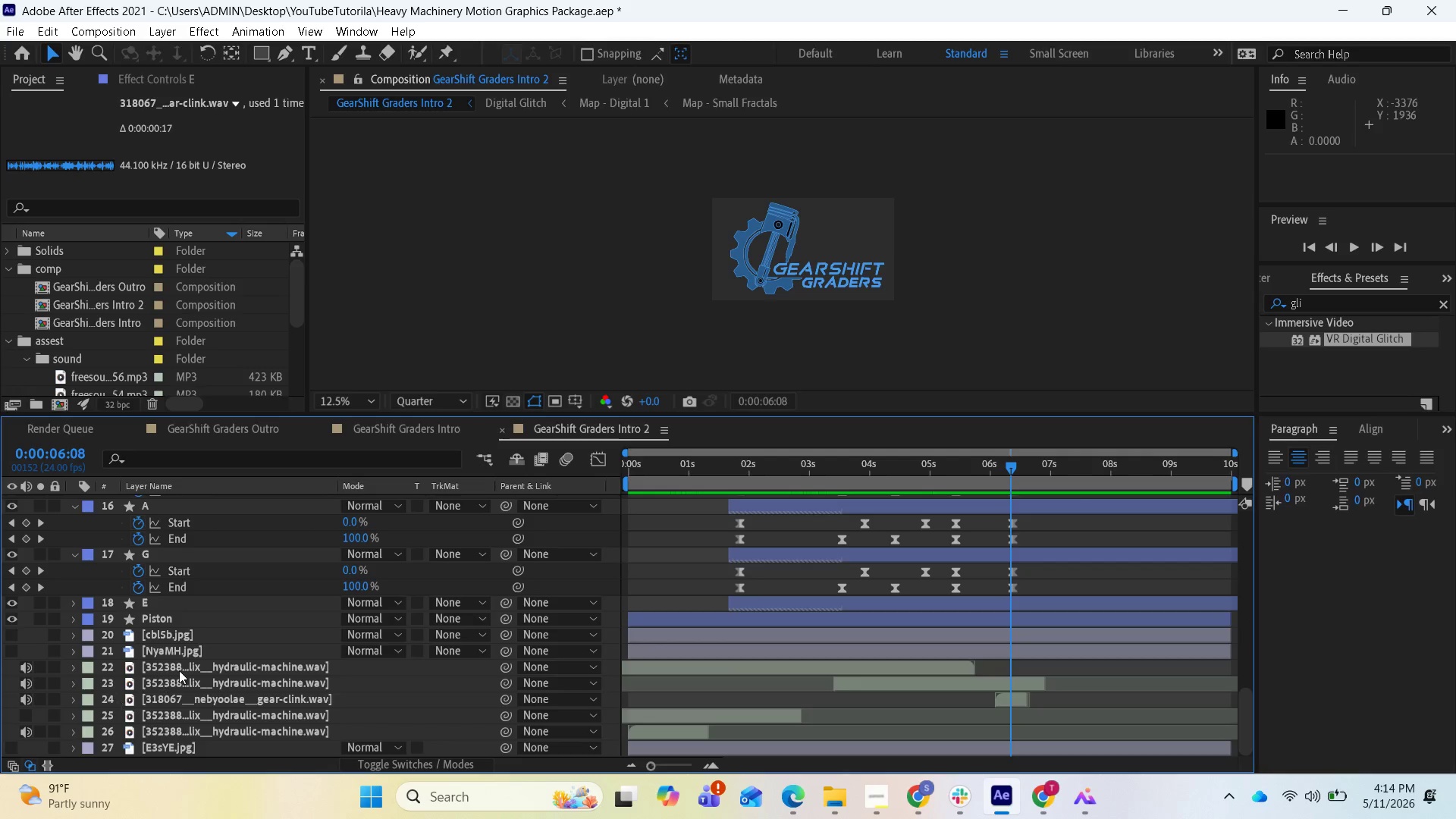 
scroll: coordinate [282, 673], scroll_direction: down, amount: 2.0
 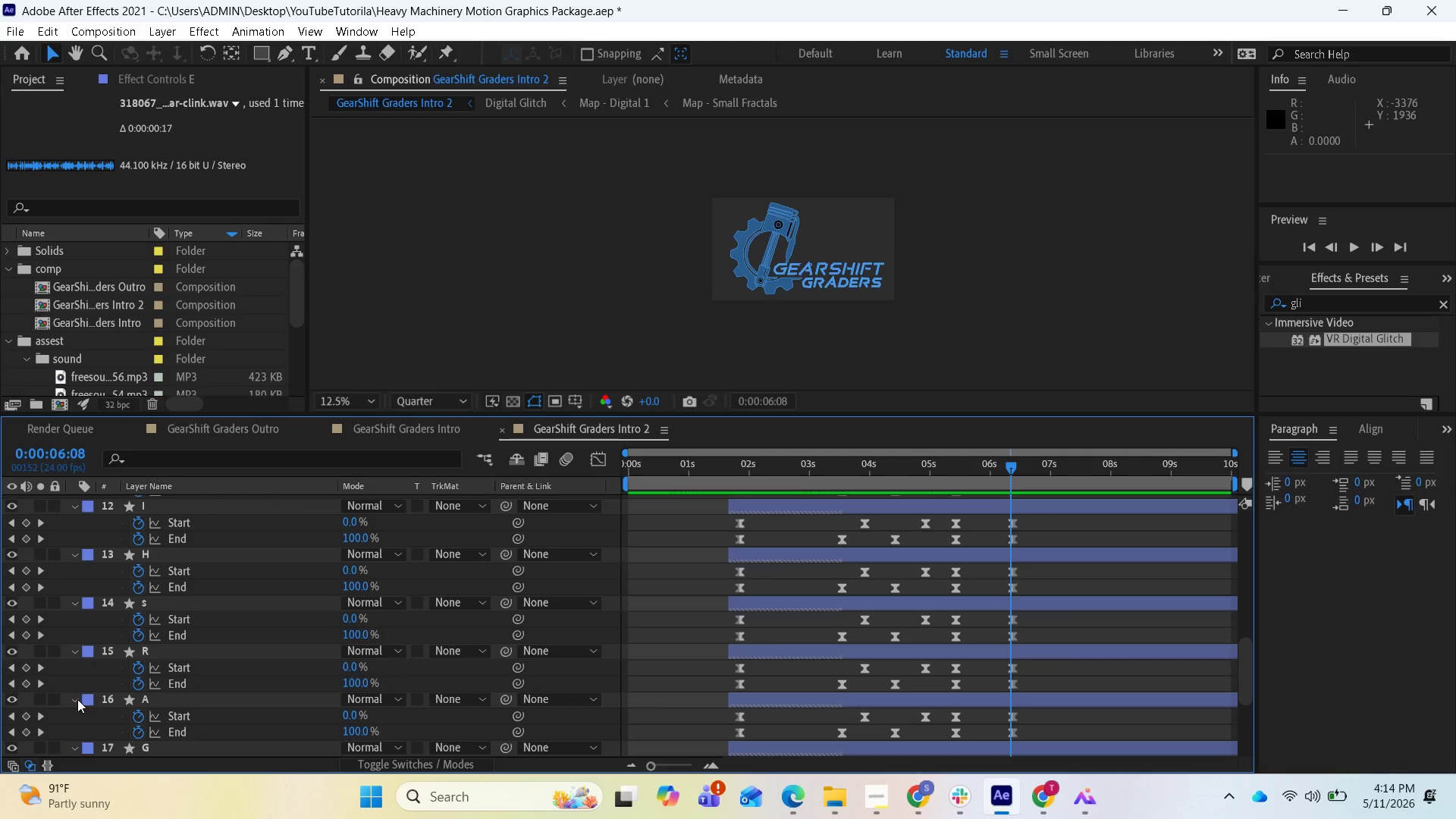 
left_click([76, 700])
 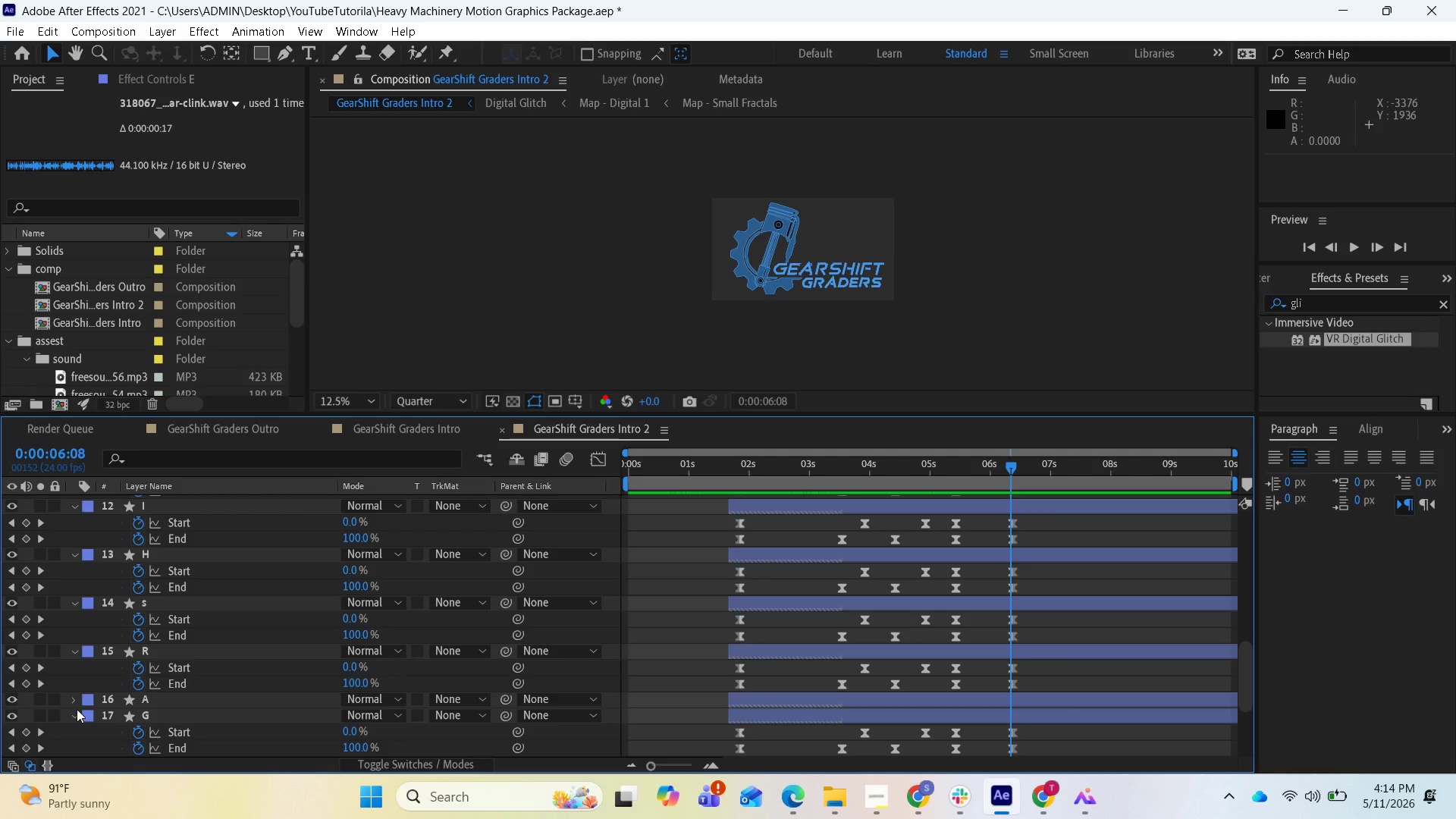 
left_click([77, 709])
 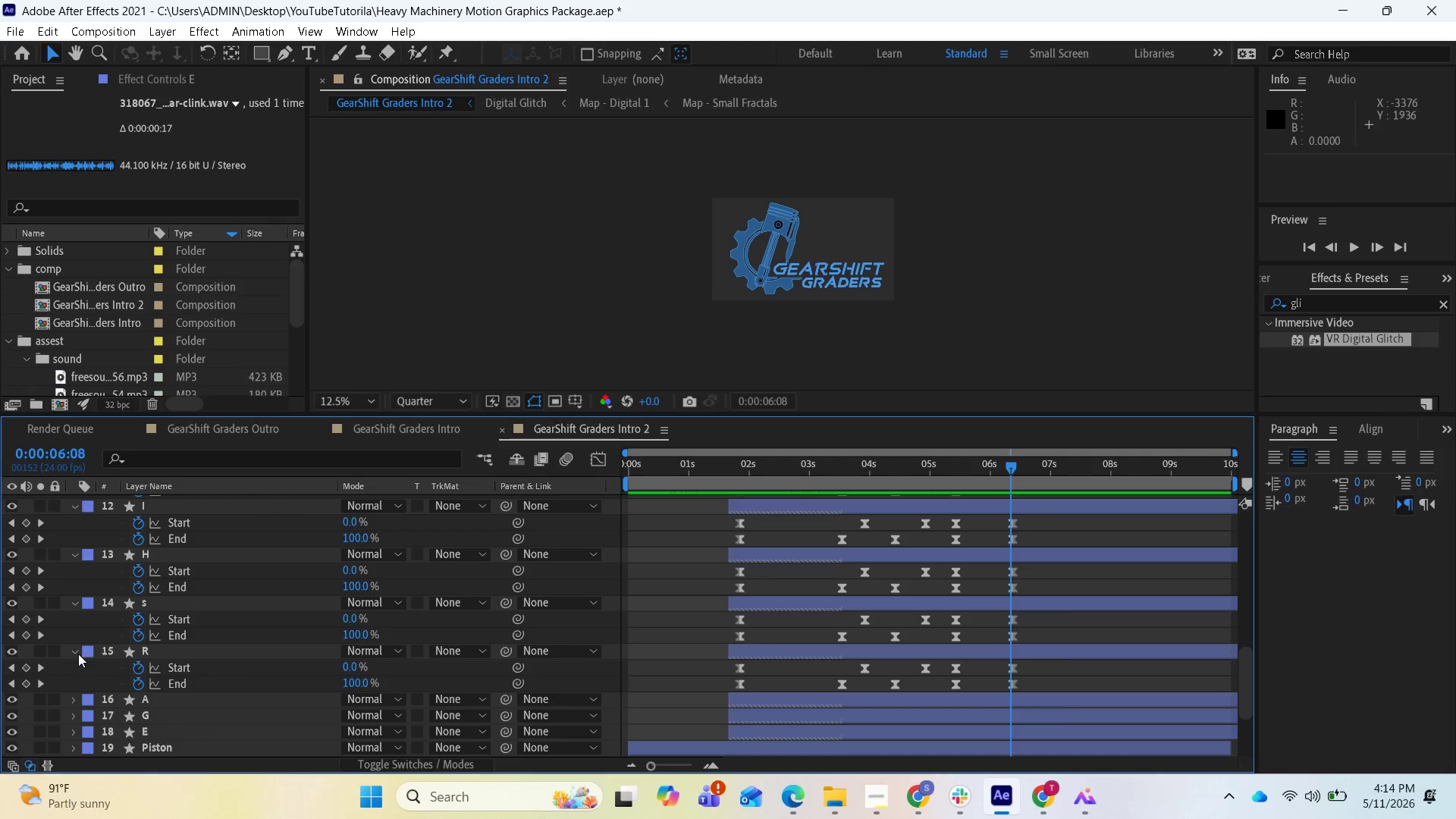 
left_click([77, 654])
 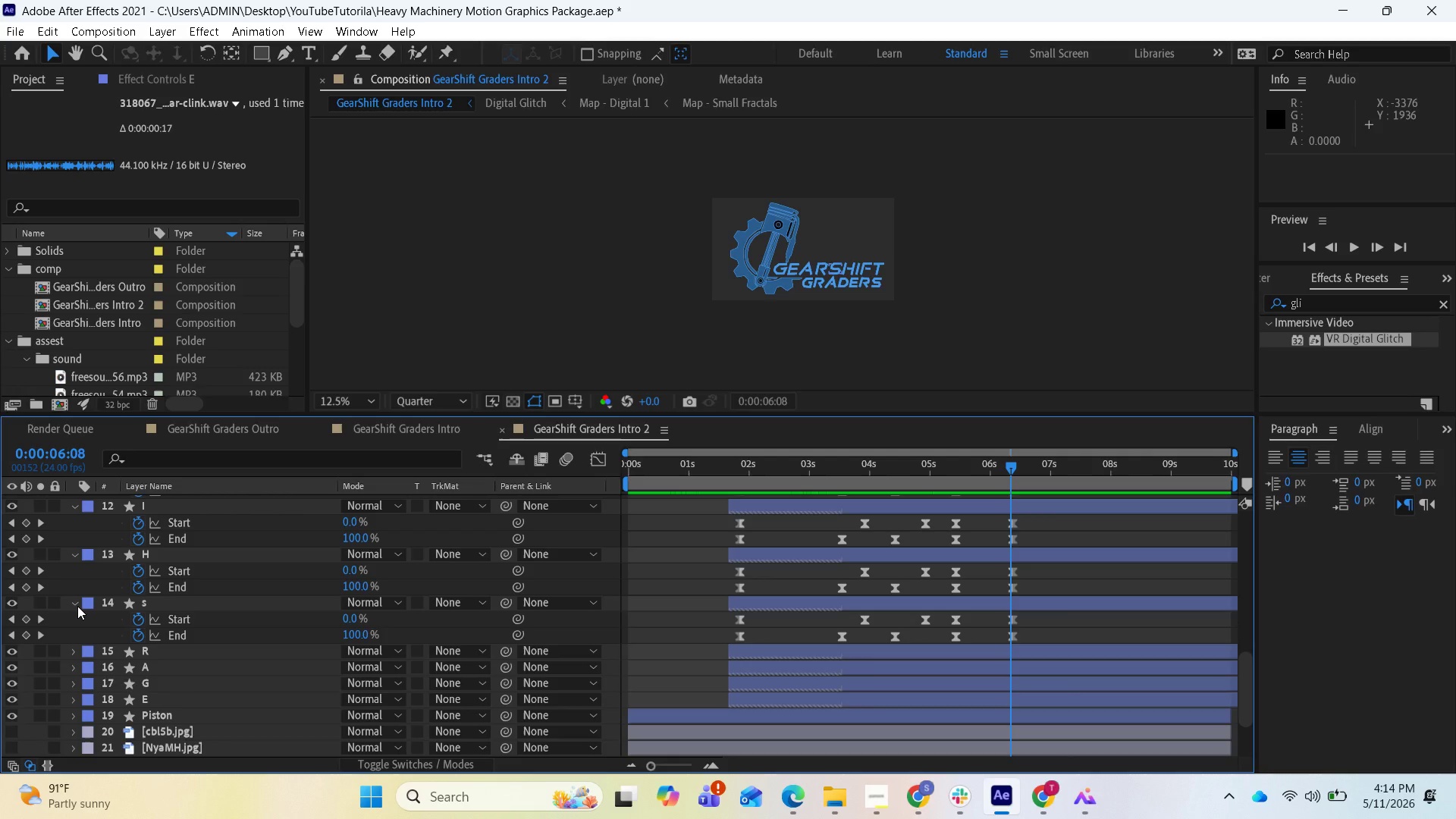 
left_click([77, 606])
 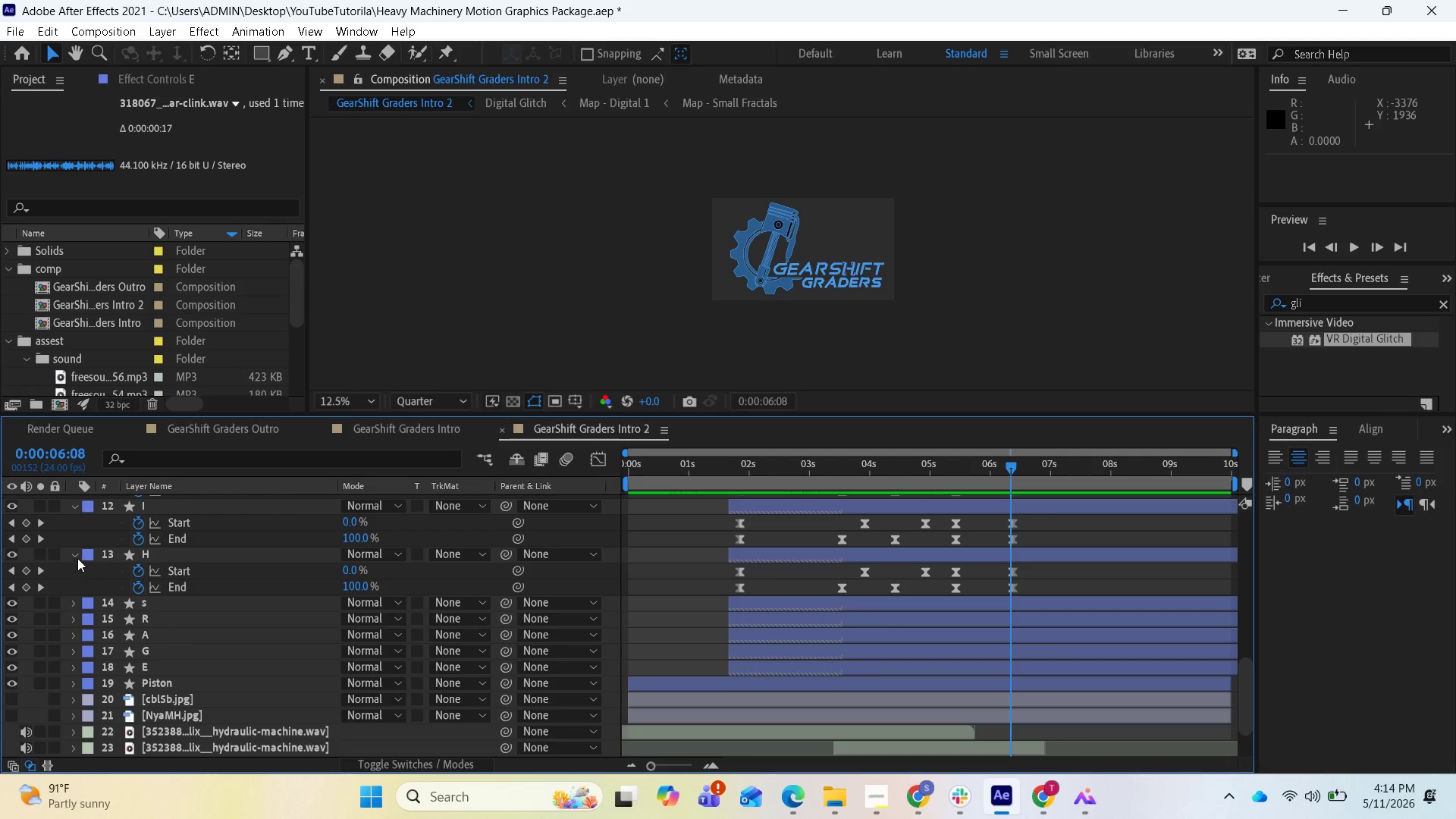 
left_click([77, 558])
 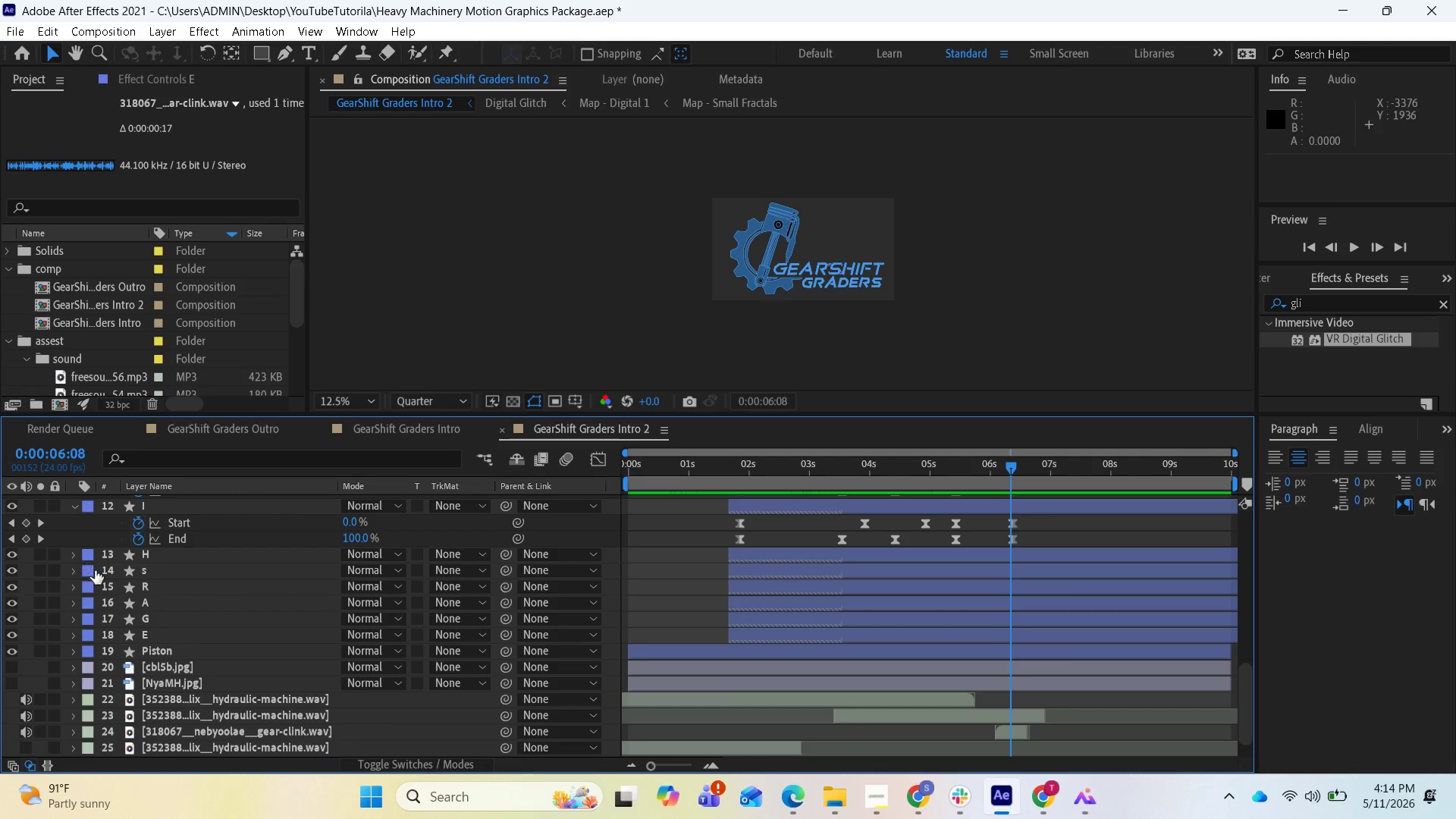 
scroll: coordinate [101, 576], scroll_direction: up, amount: 2.0
 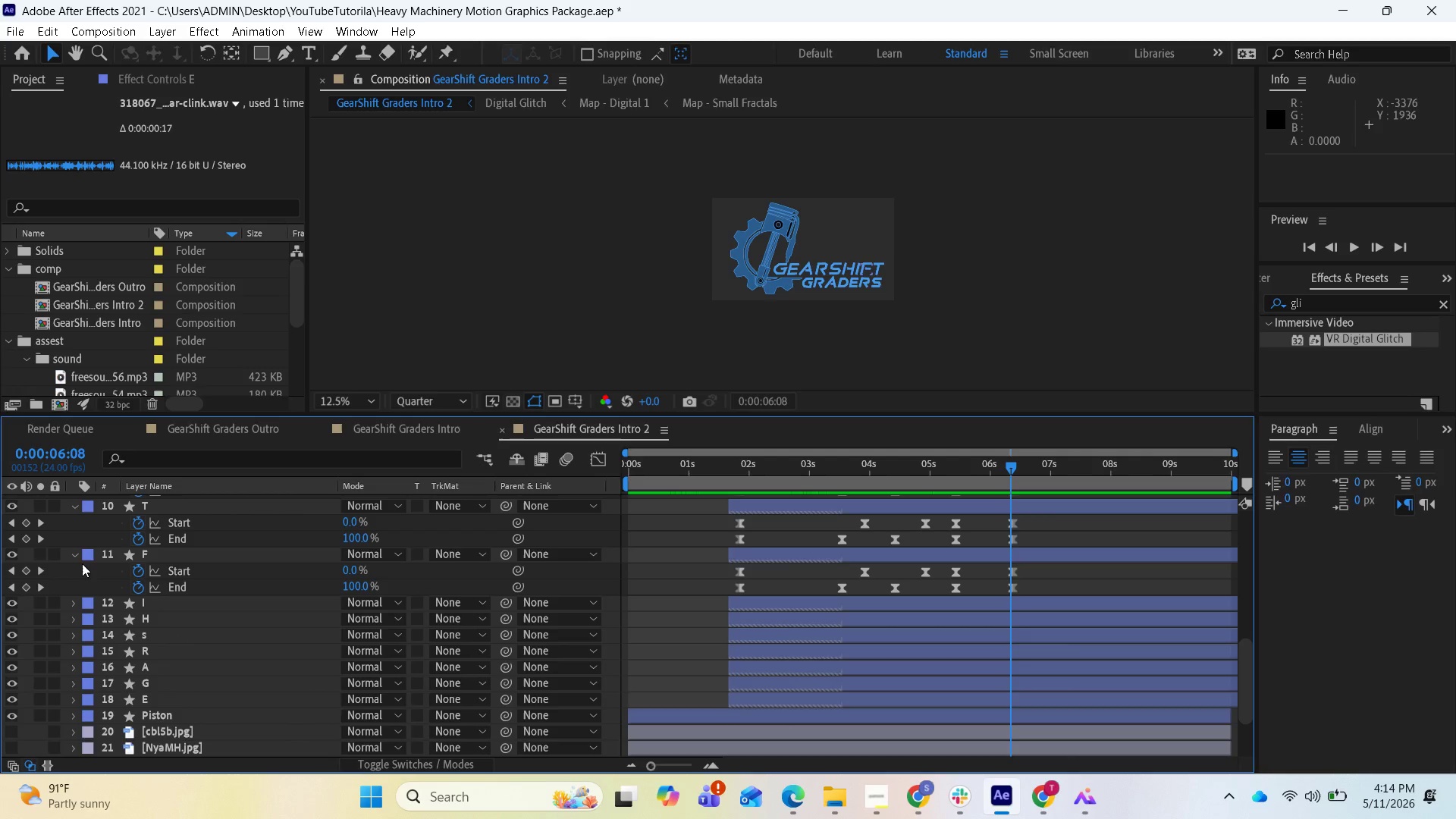 
left_click([77, 555])
 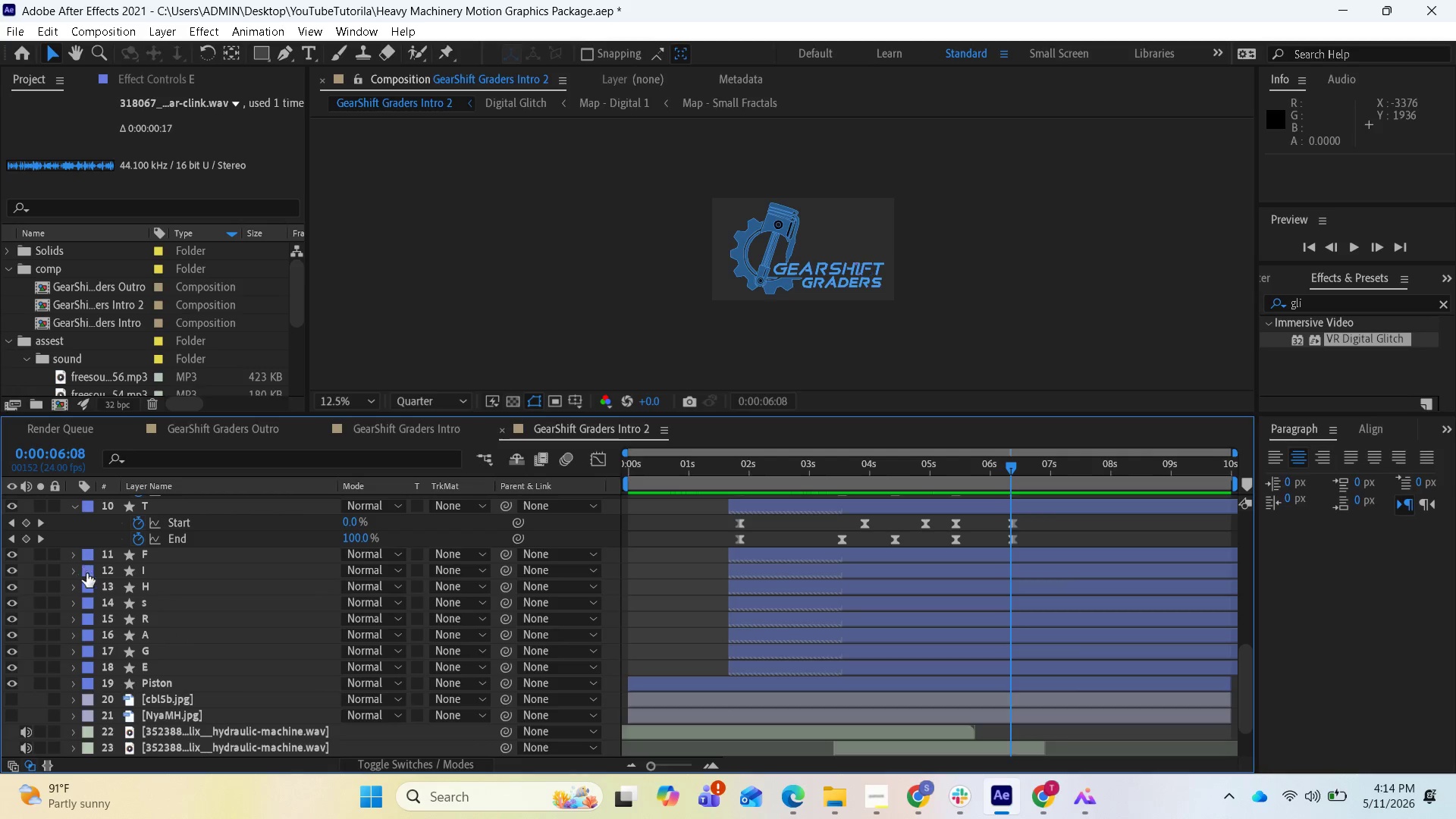 
scroll: coordinate [105, 582], scroll_direction: up, amount: 2.0
 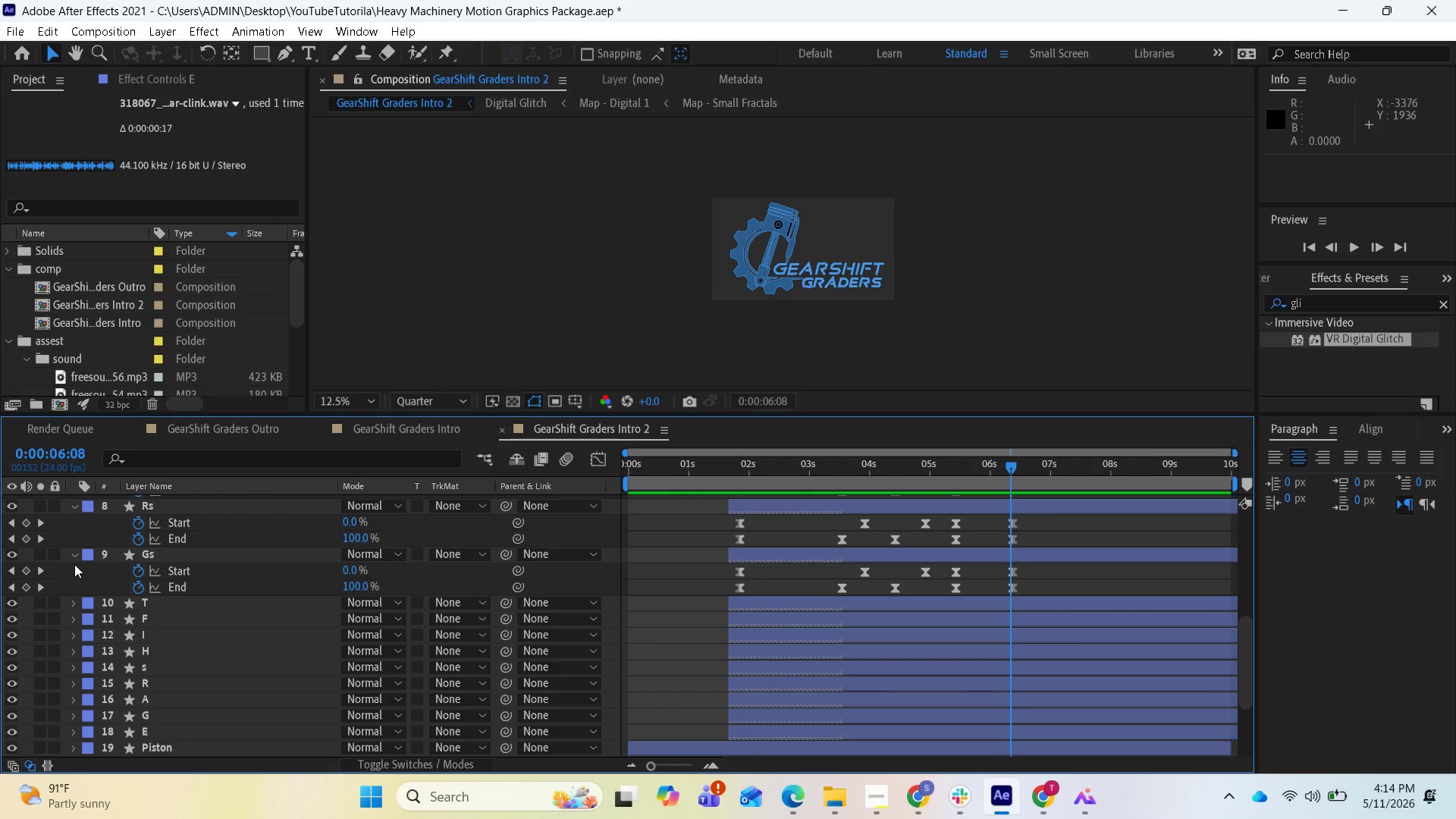 
left_click([75, 563])
 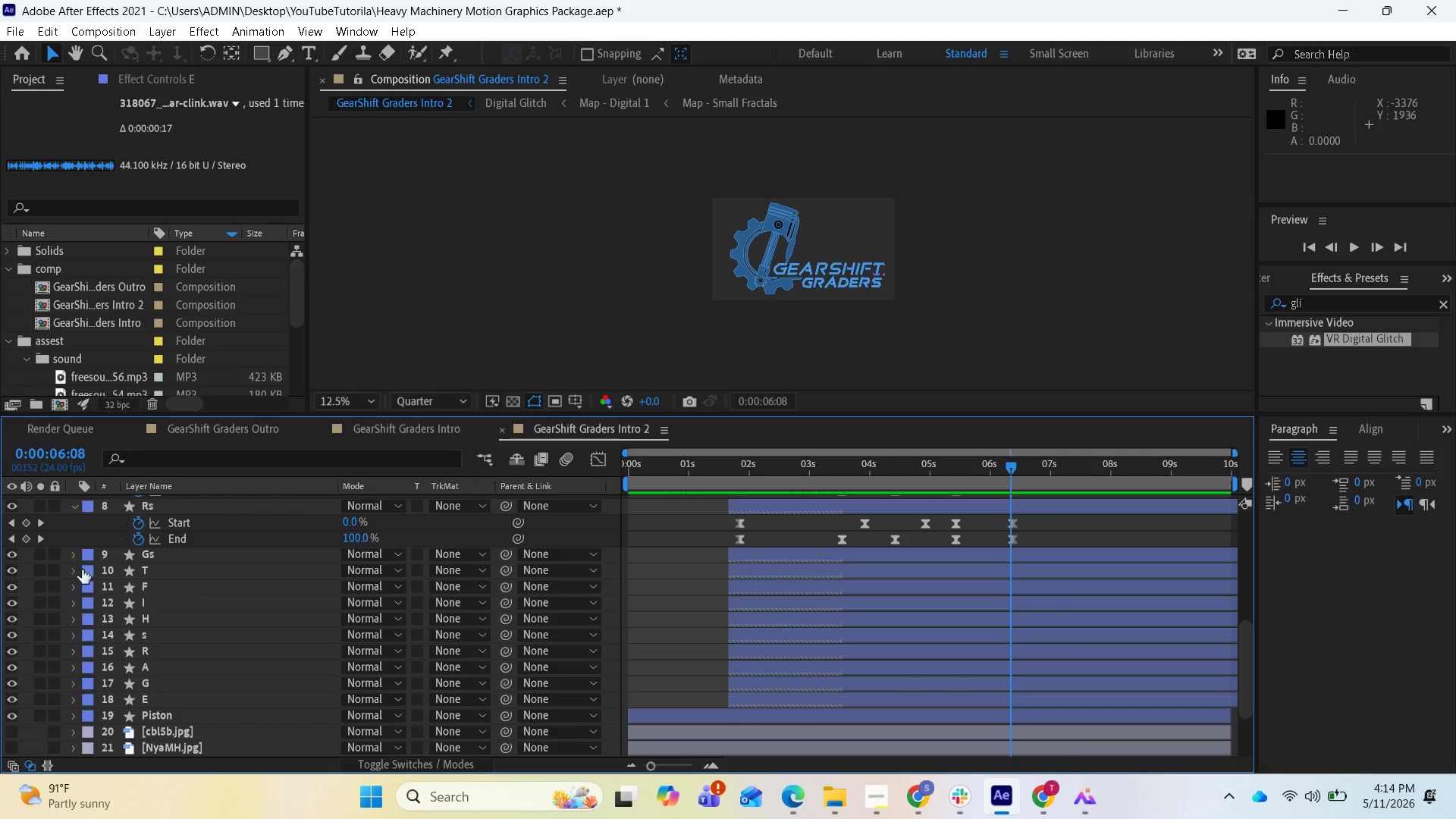 
scroll: coordinate [101, 577], scroll_direction: up, amount: 2.0
 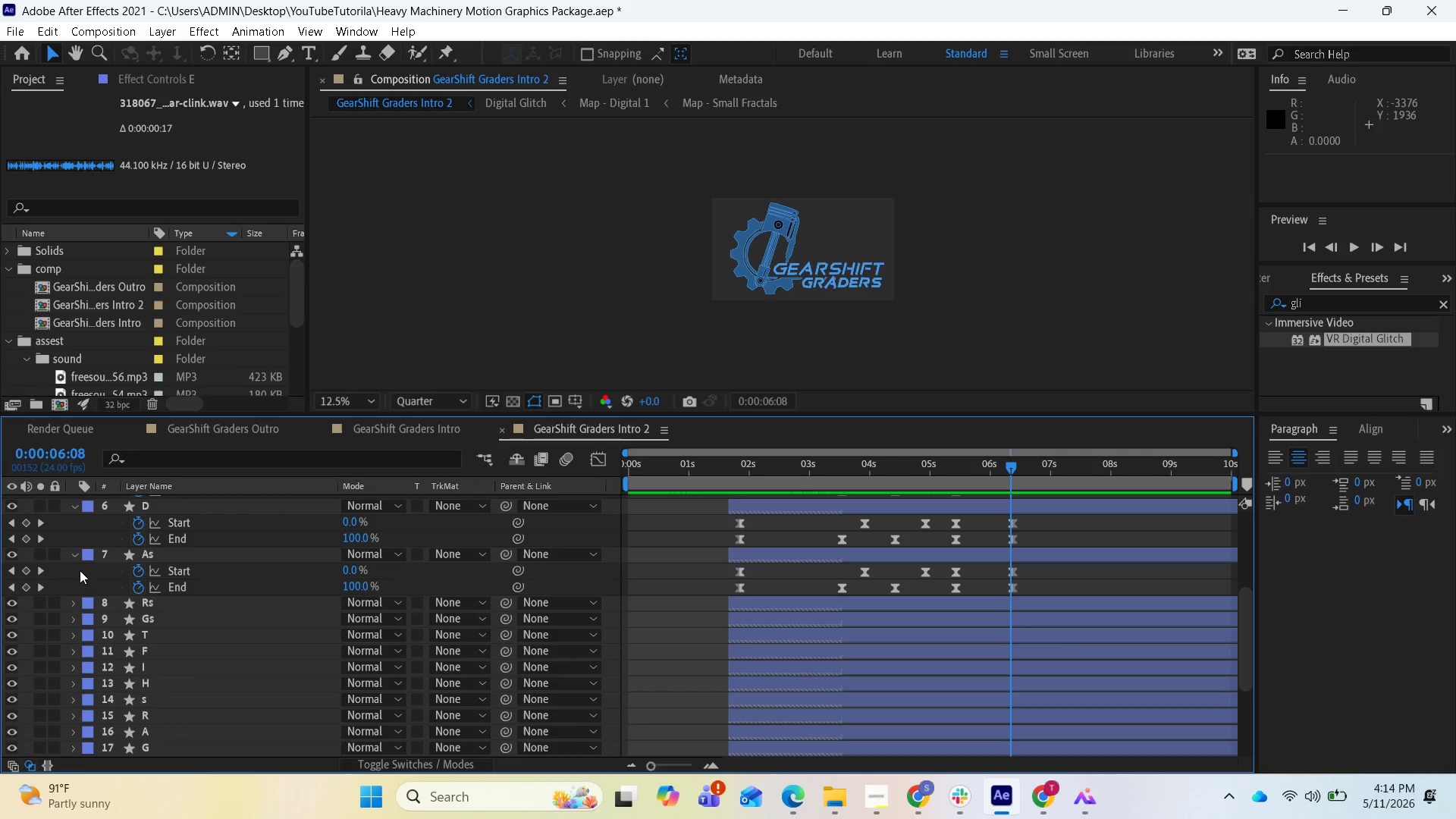 
left_click([80, 557])
 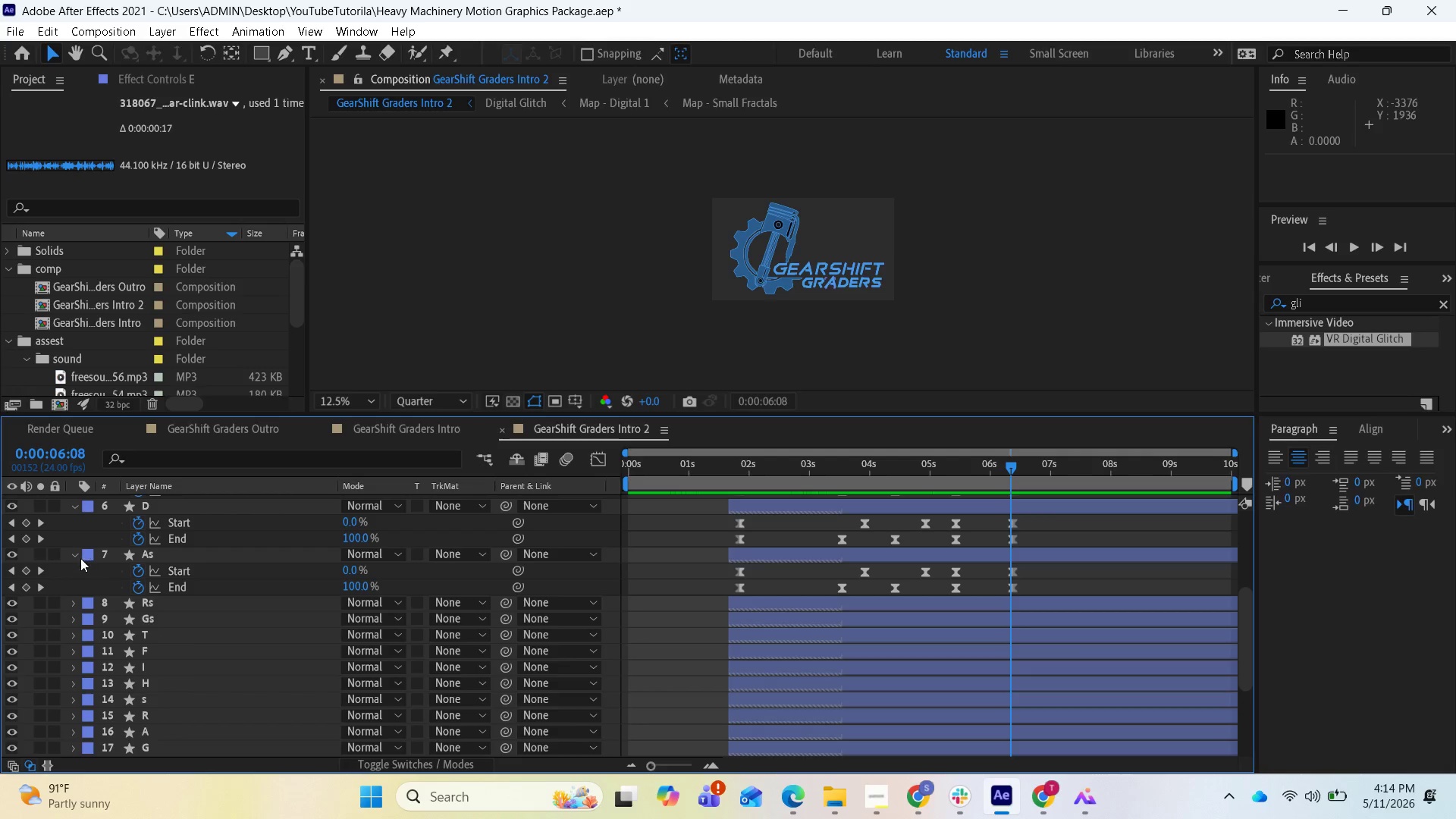 
left_click([77, 558])
 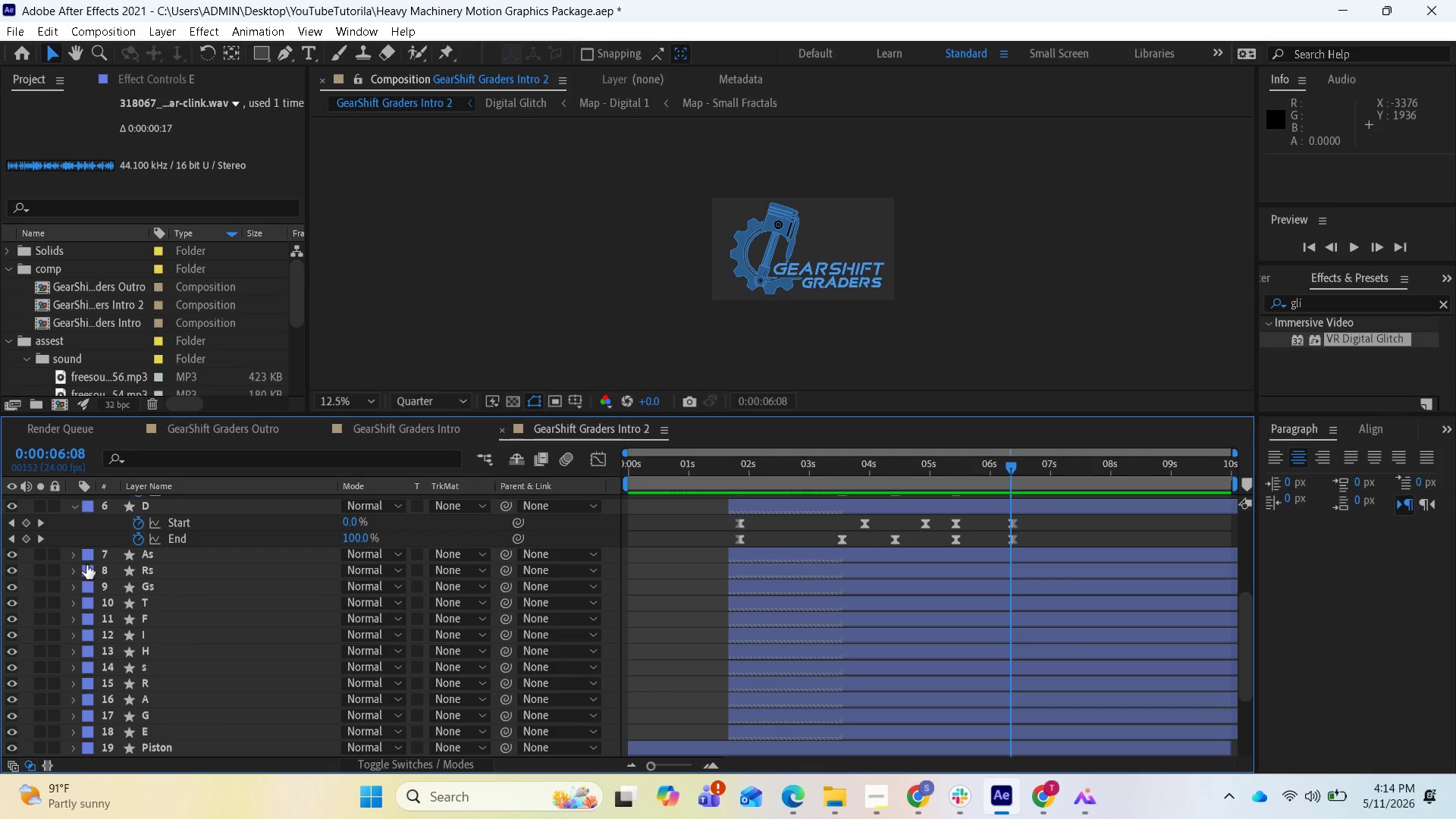 
scroll: coordinate [95, 565], scroll_direction: up, amount: 1.0
 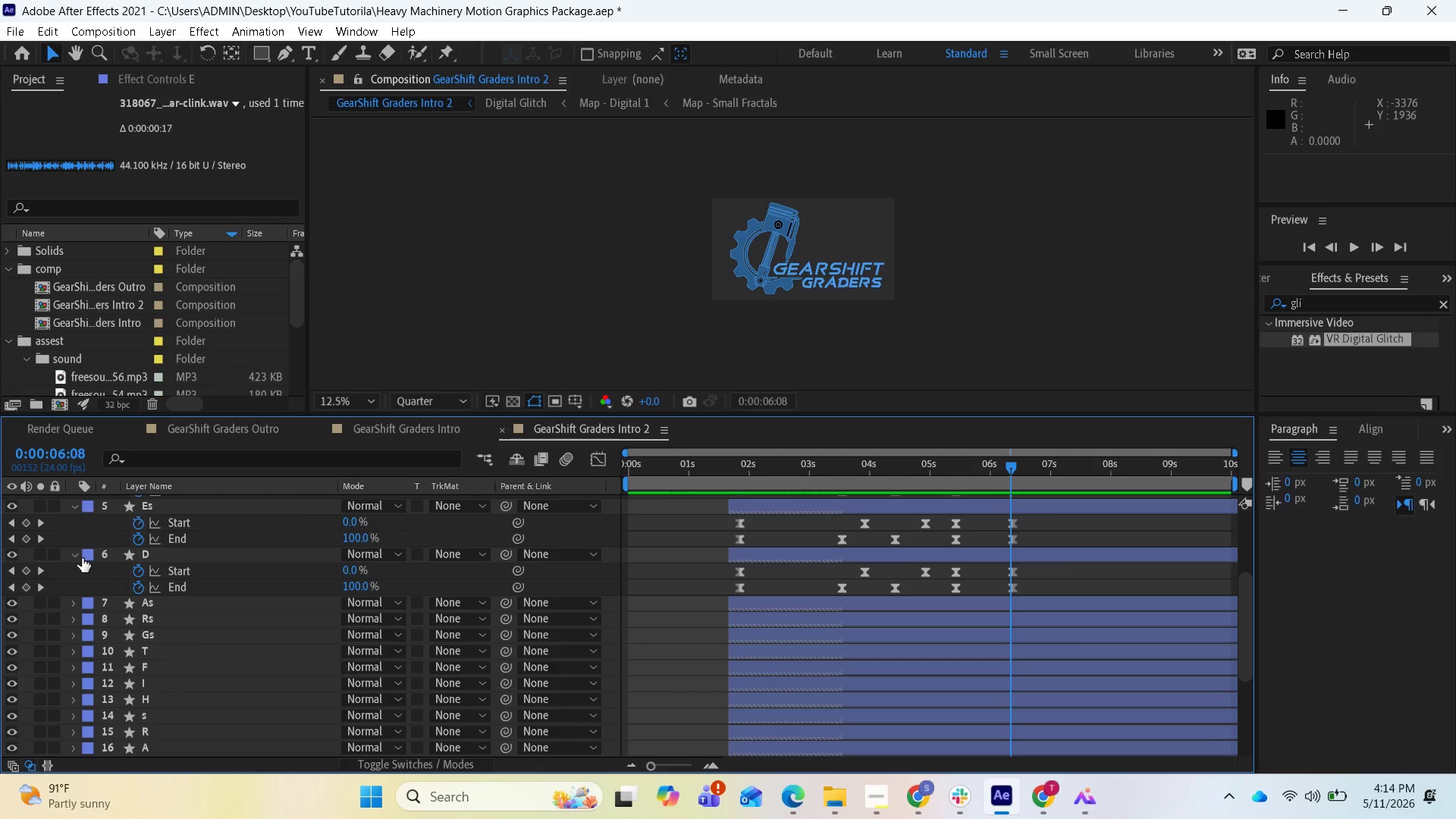 
left_click([79, 557])
 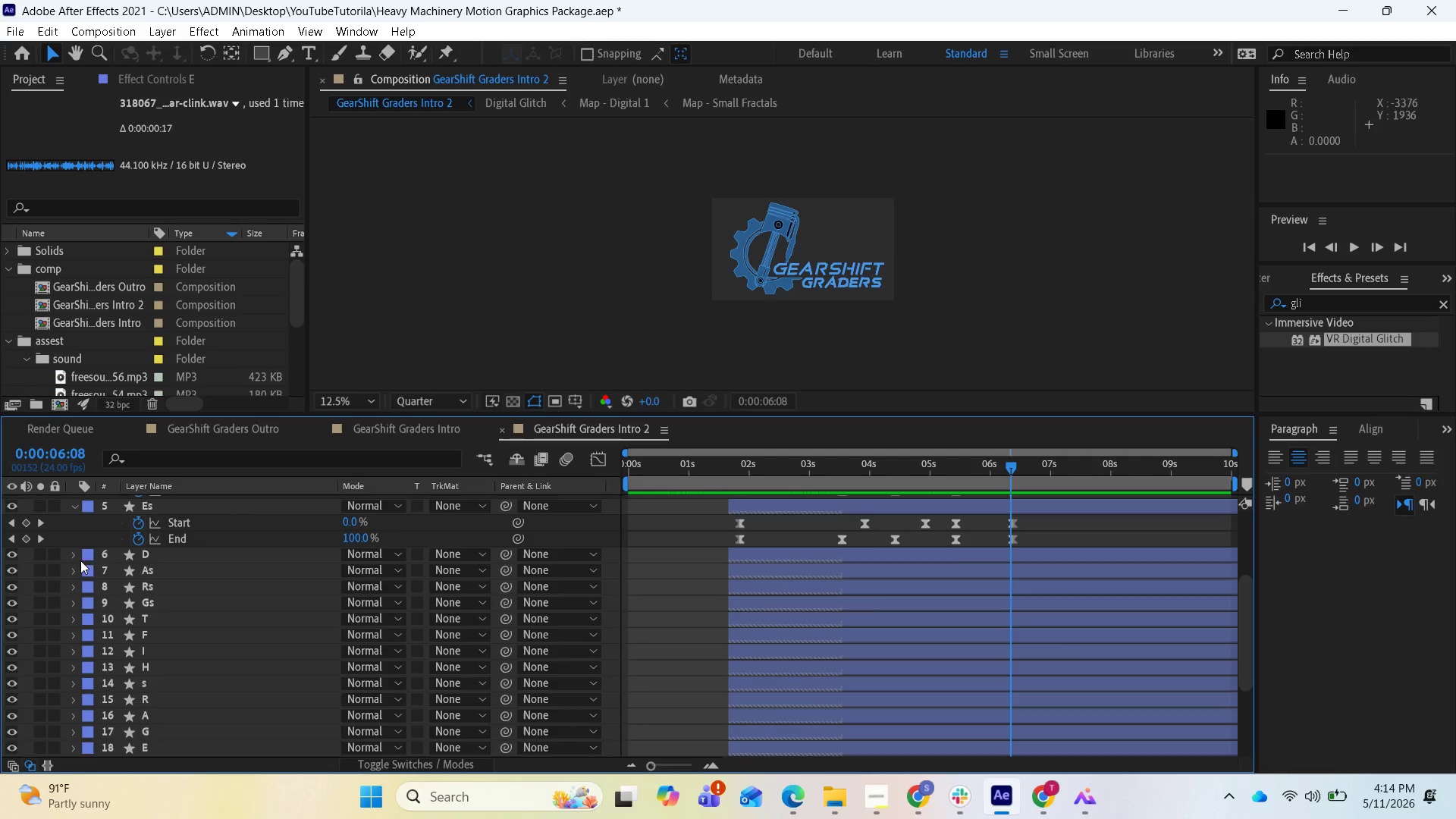 
scroll: coordinate [100, 599], scroll_direction: up, amount: 5.0
 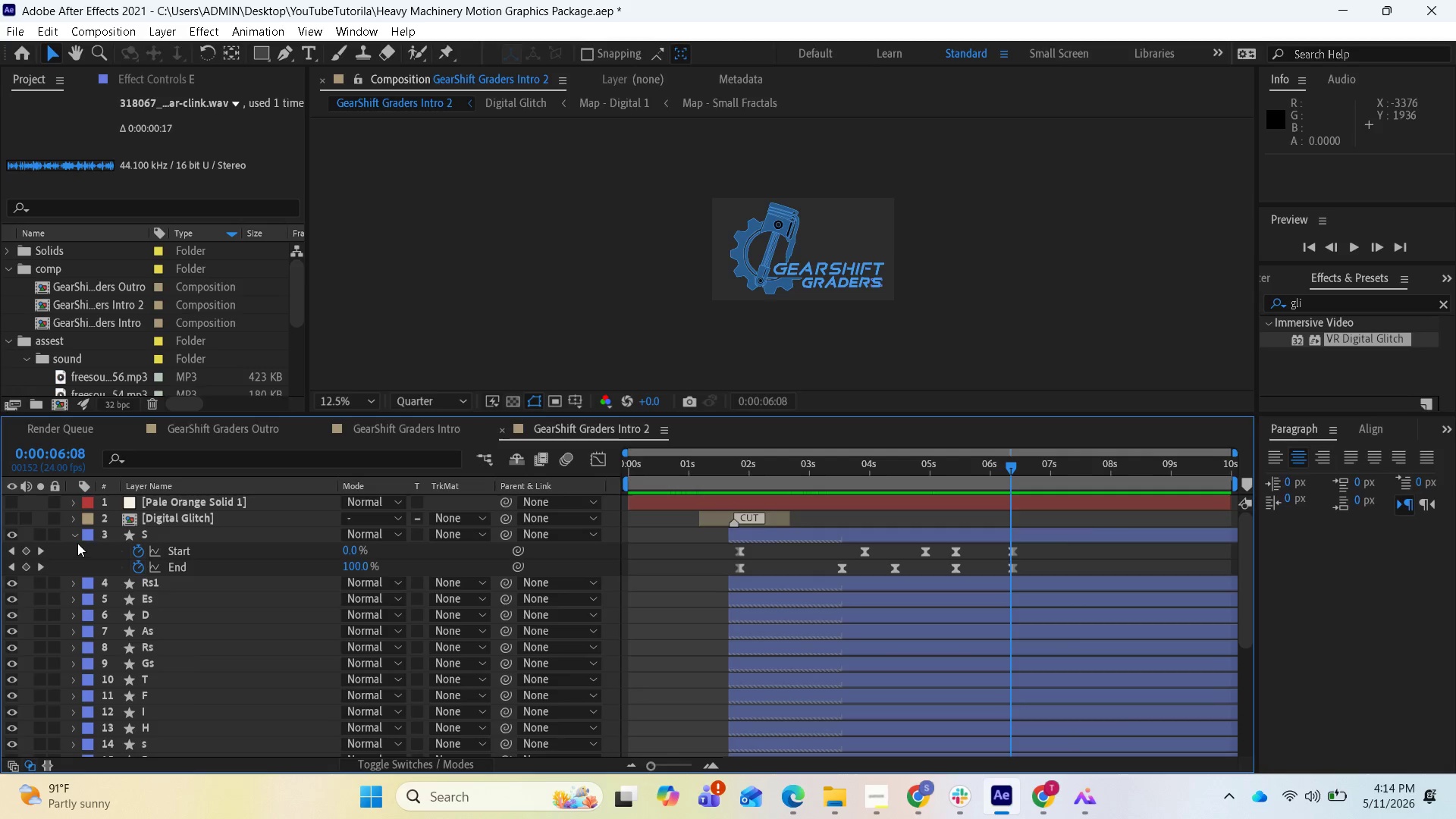 
left_click([77, 541])
 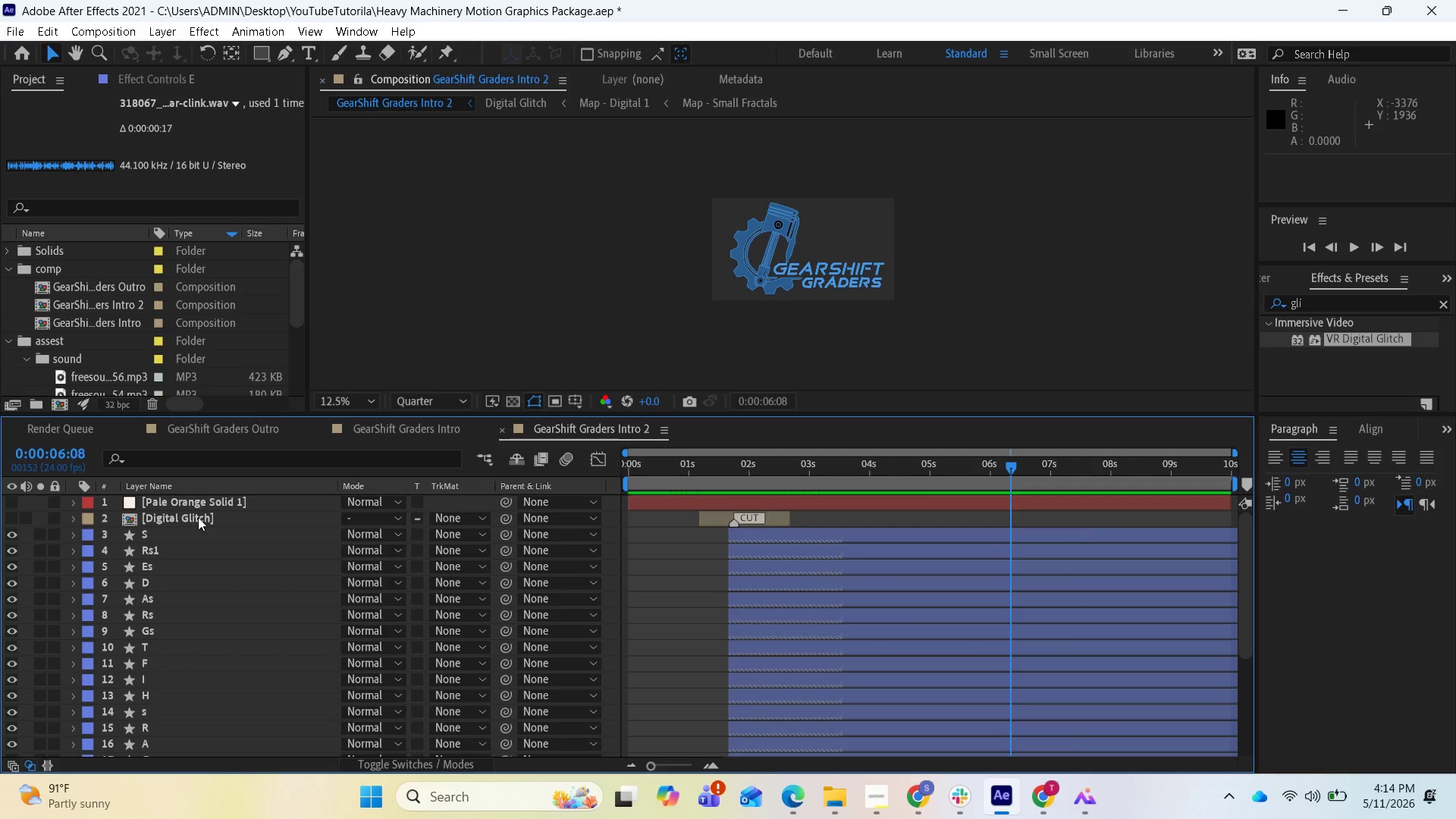 
left_click([187, 536])
 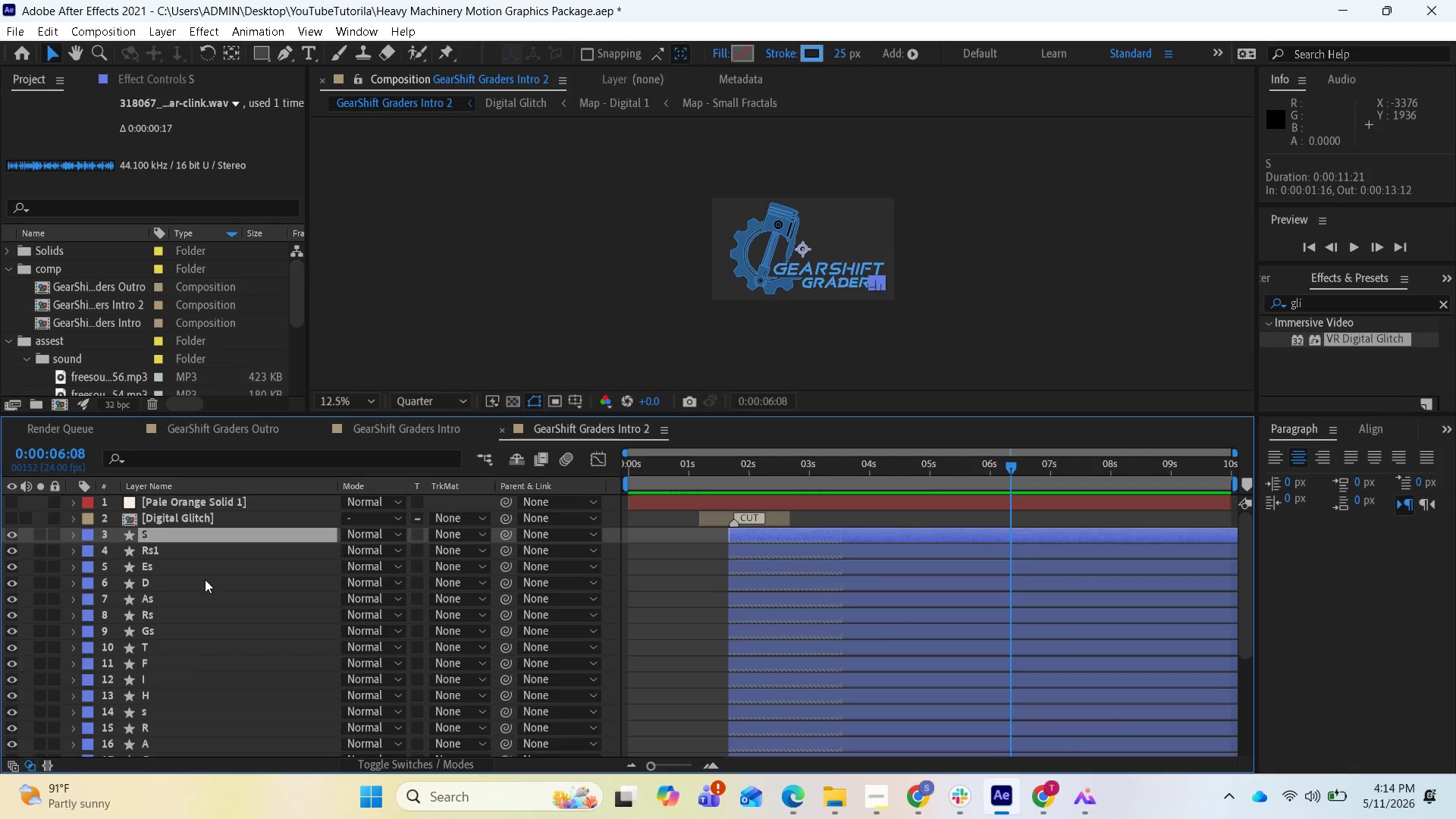 
scroll: coordinate [218, 616], scroll_direction: down, amount: 3.0
 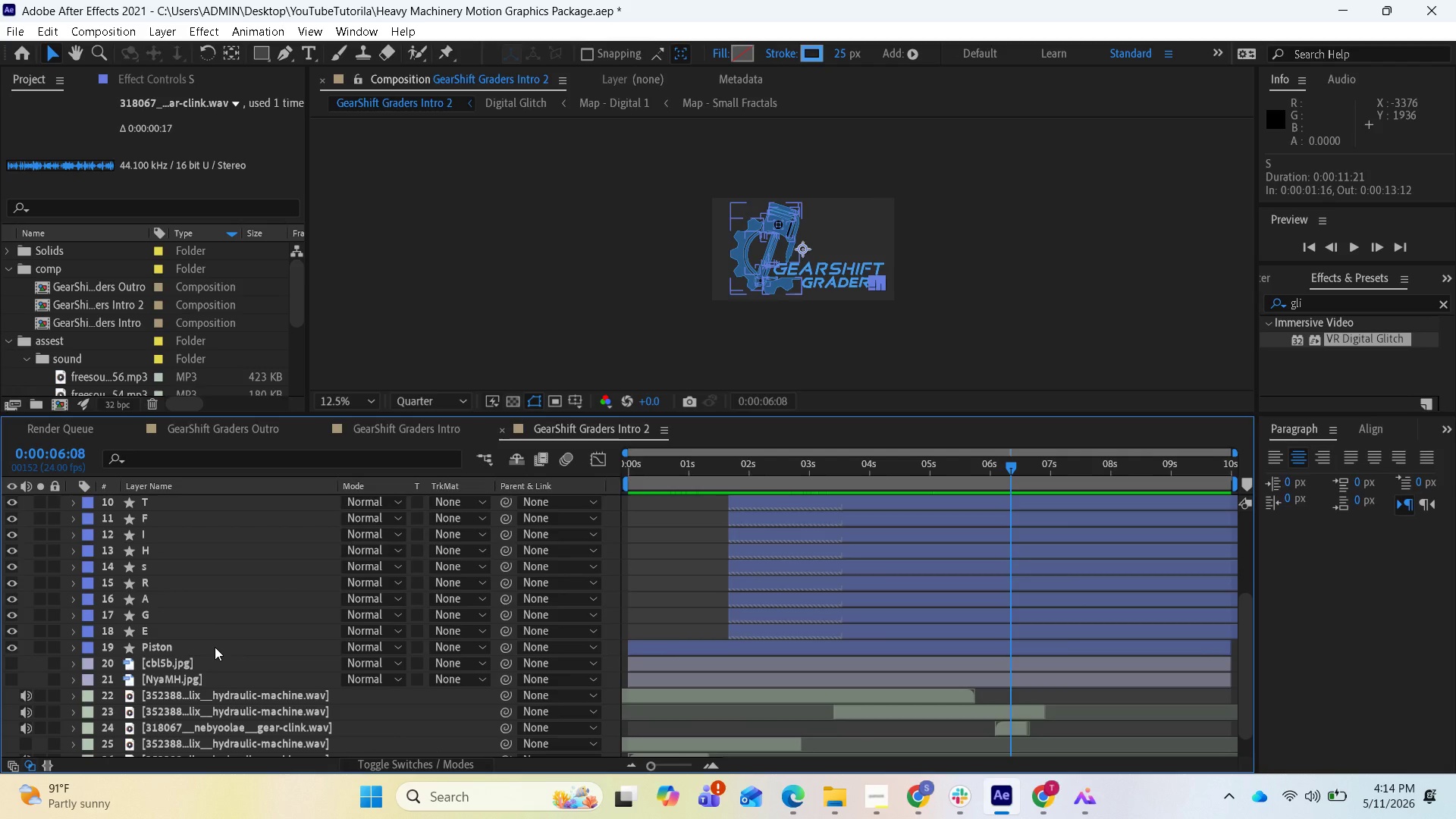 
hold_key(key=ShiftLeft, duration=0.97)
left_click([215, 647])
 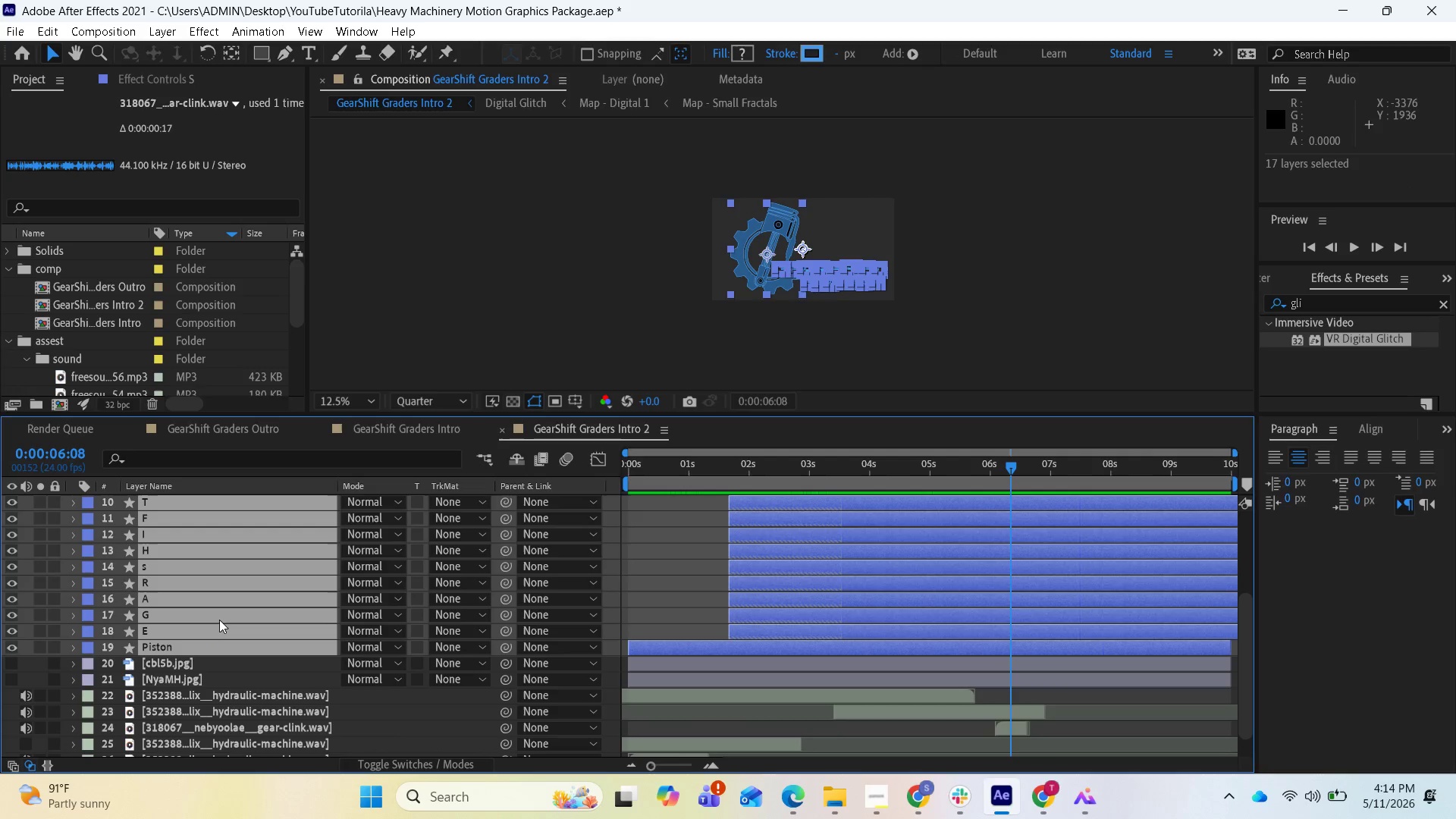 
right_click([219, 617])
 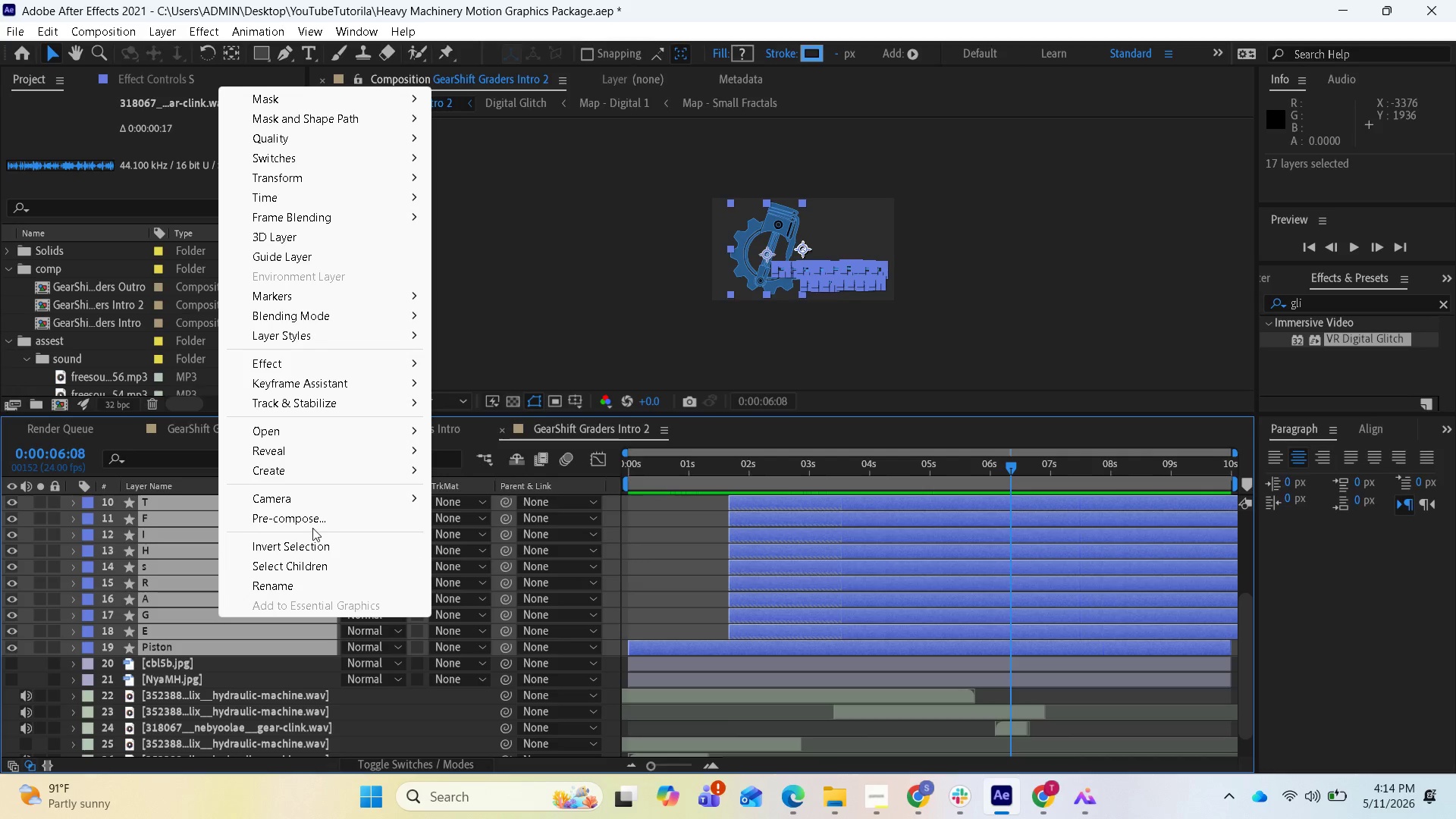 
left_click([312, 526])
 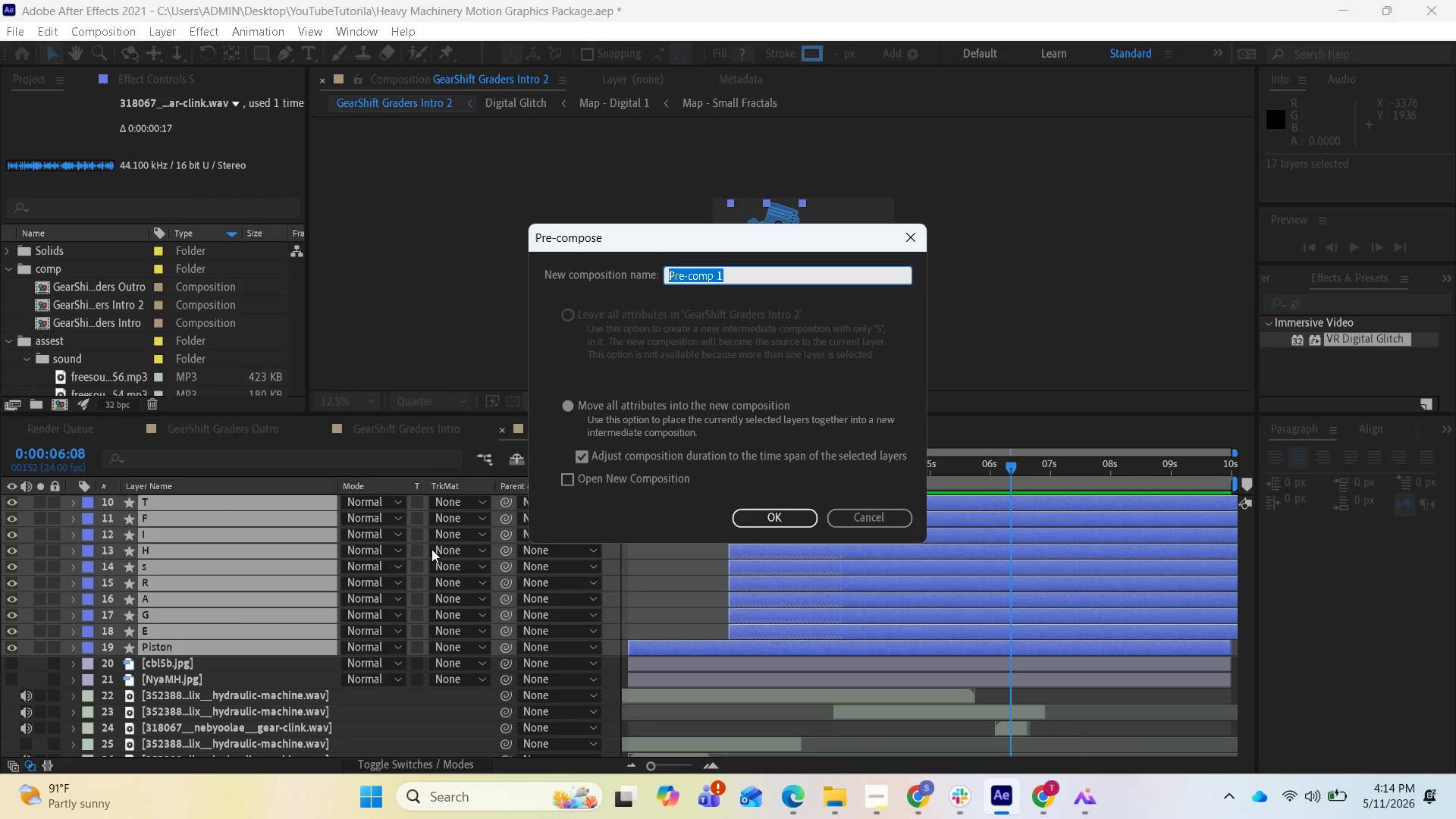 
wait(6.08)
 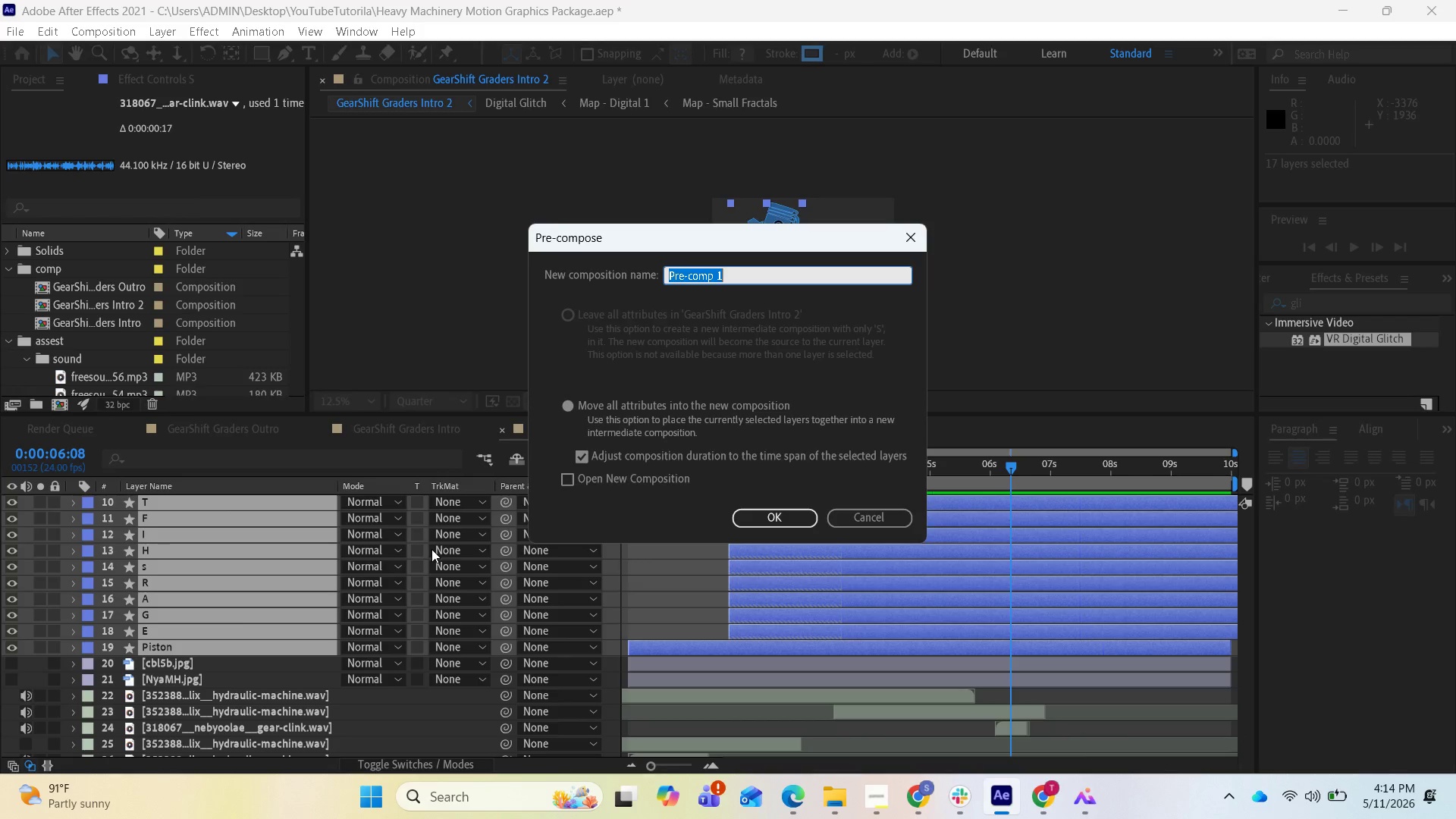 
type(Logotrim)
 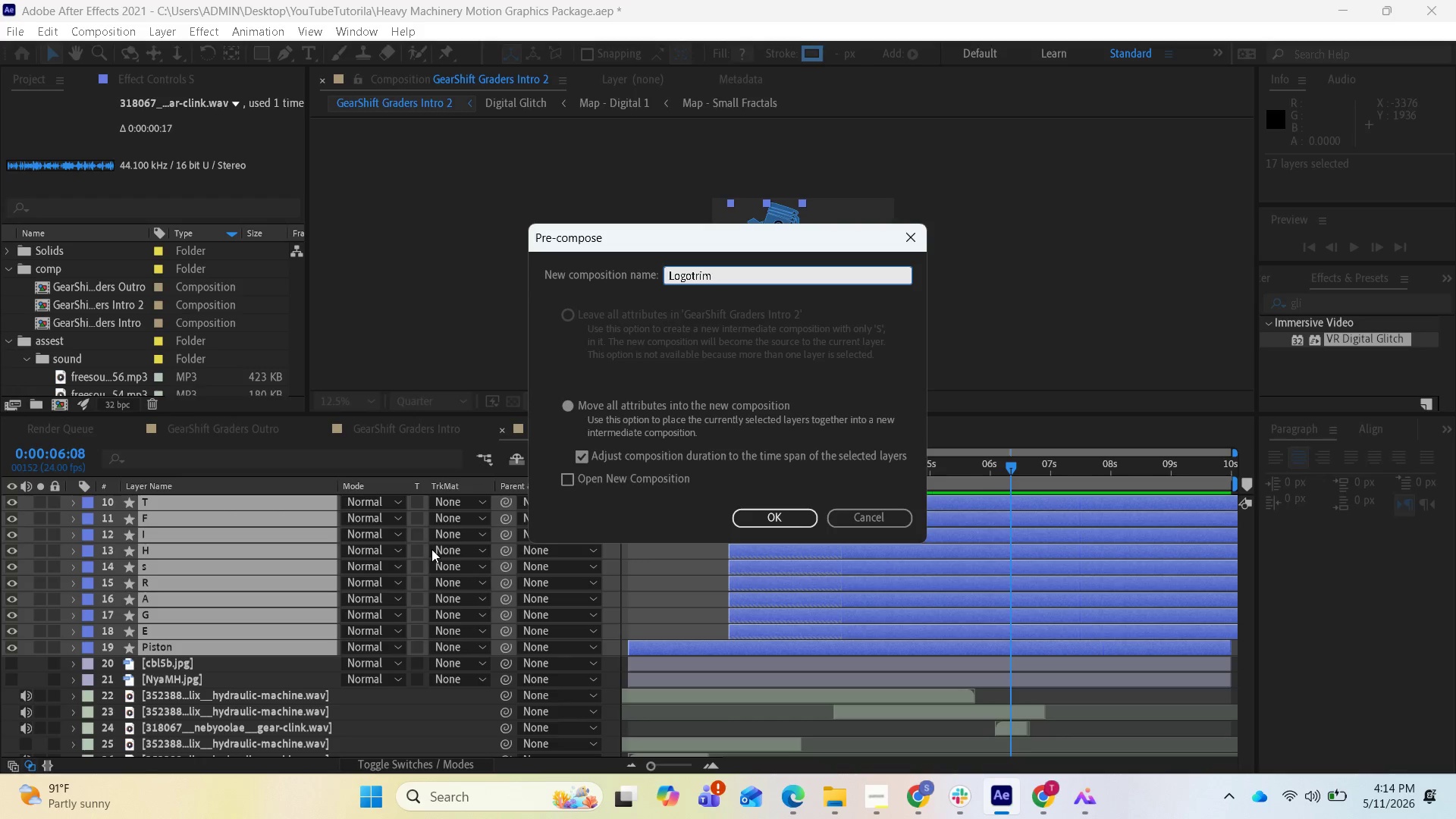 
key(Enter)
 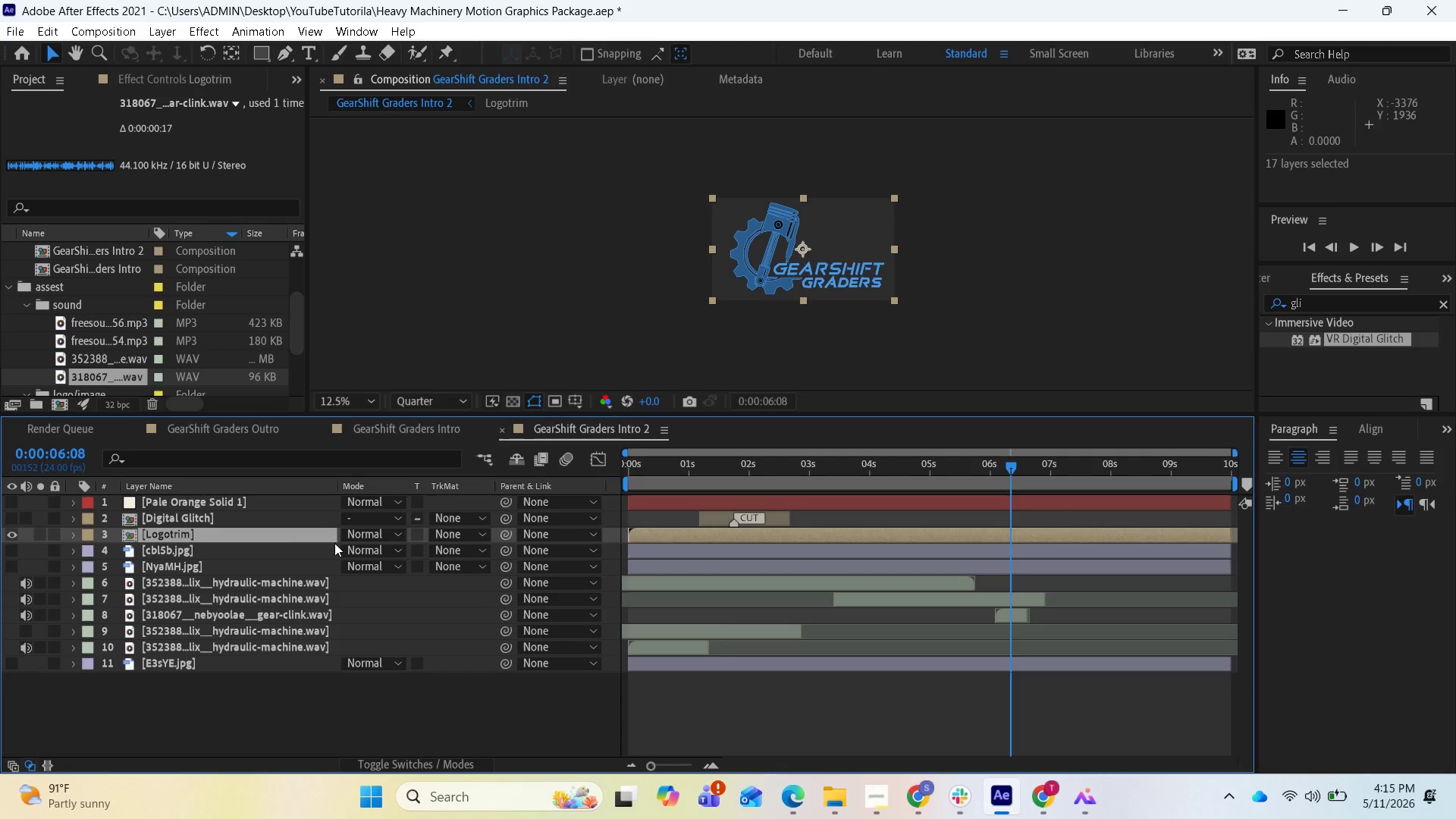 
wait(24.28)
 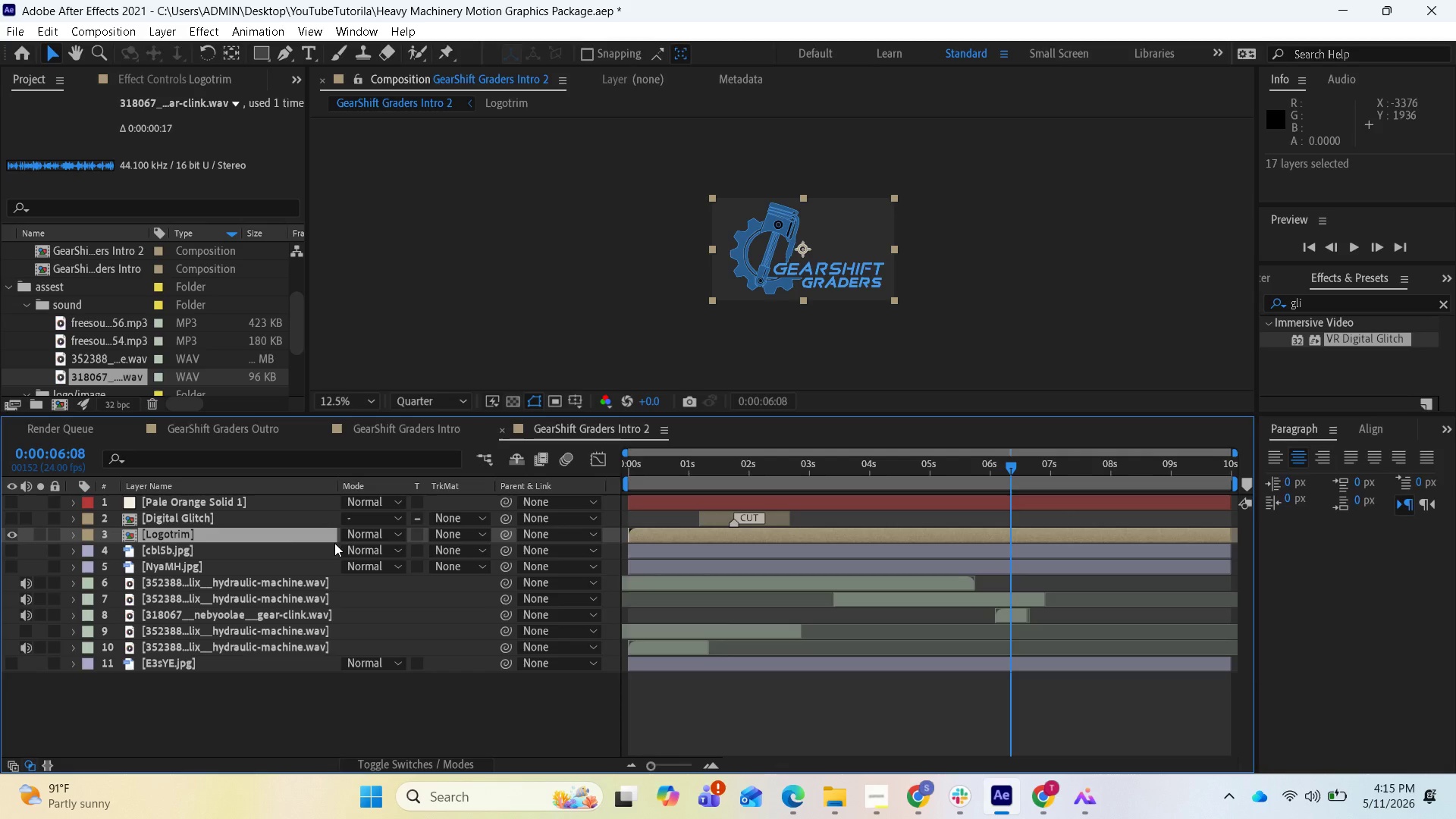 
mouse_move([1011, 454])
 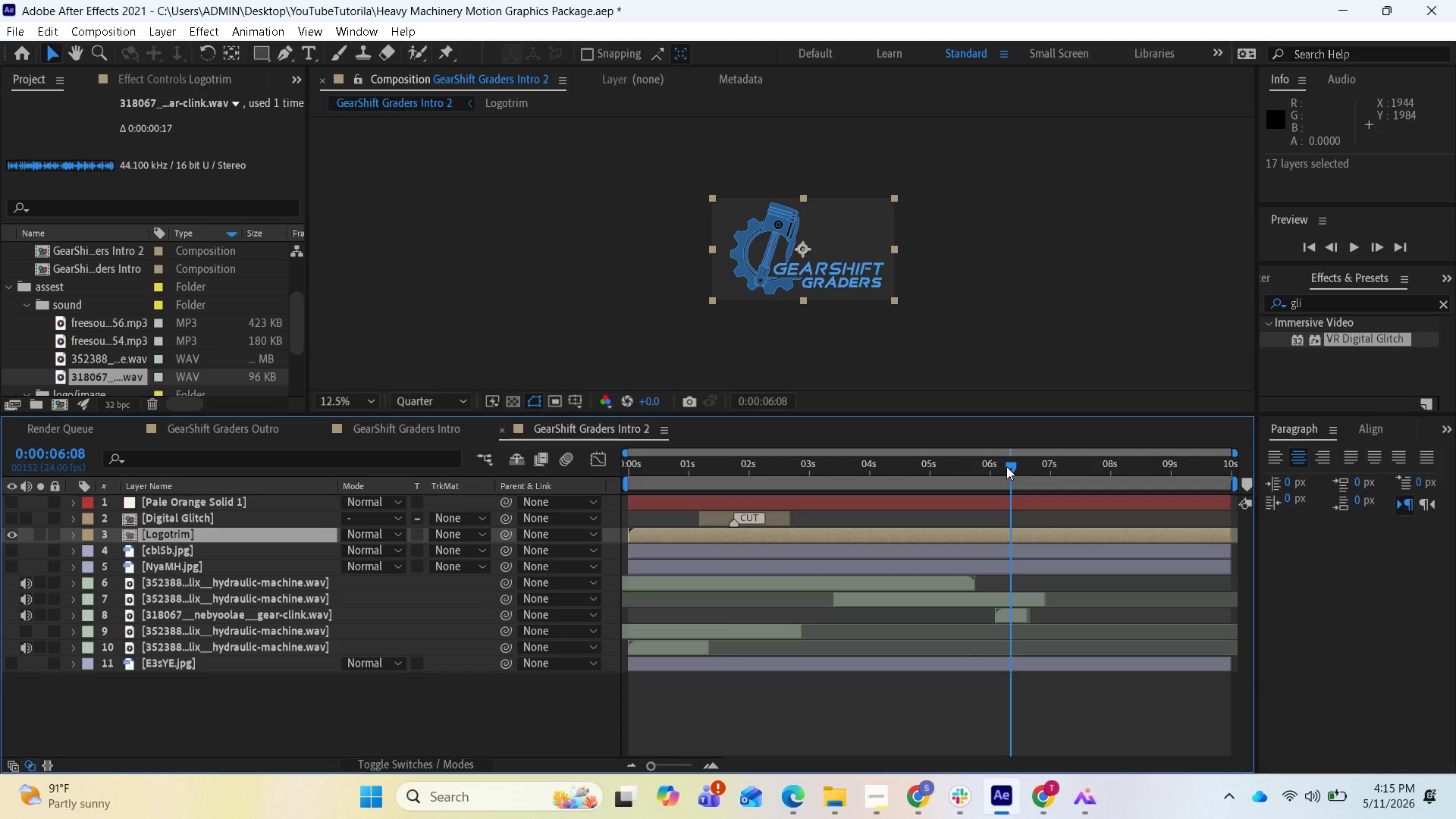 
left_click_drag(start_coordinate=[1006, 466], to_coordinate=[614, 466])
 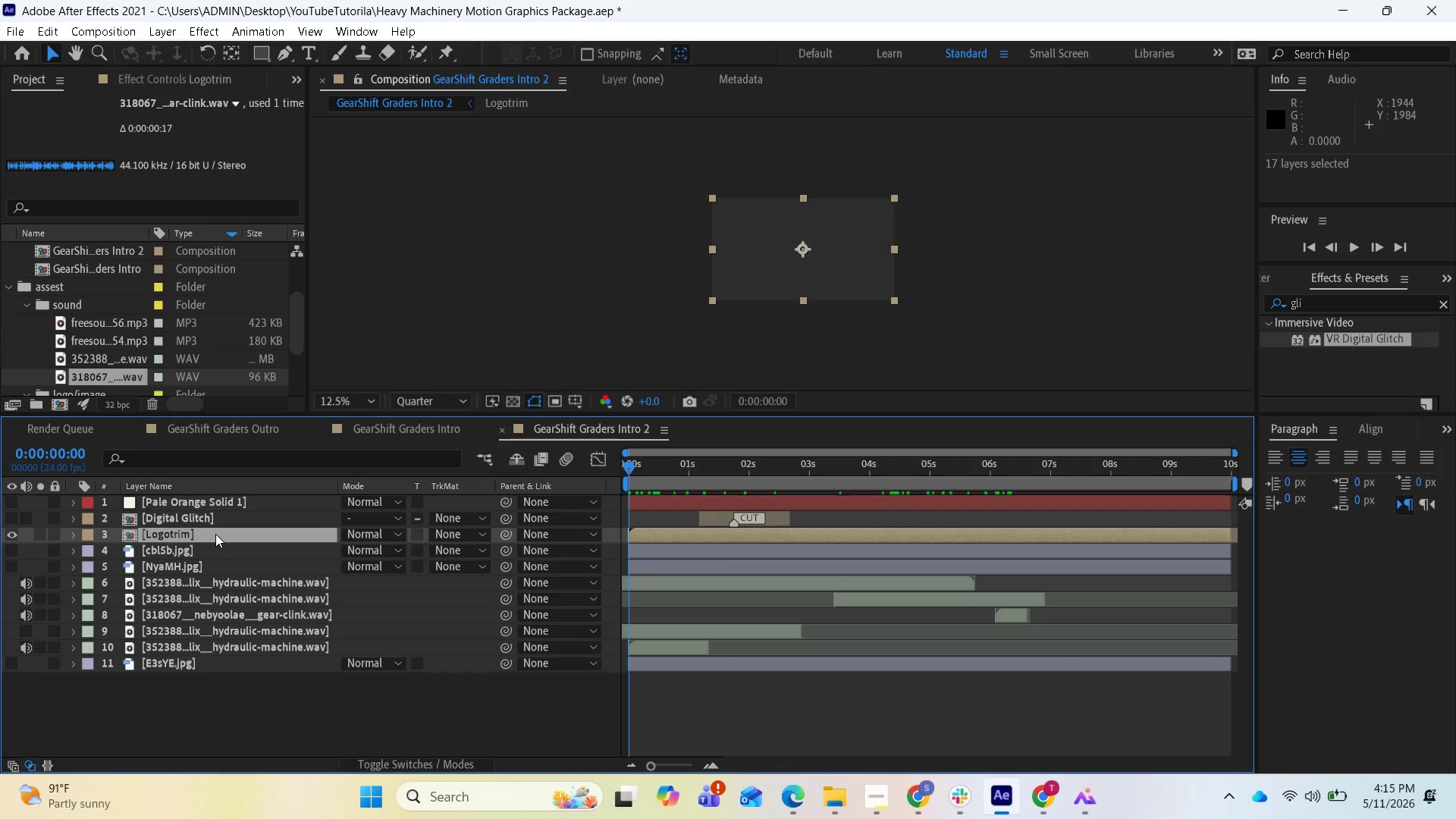 
right_click([215, 534])
 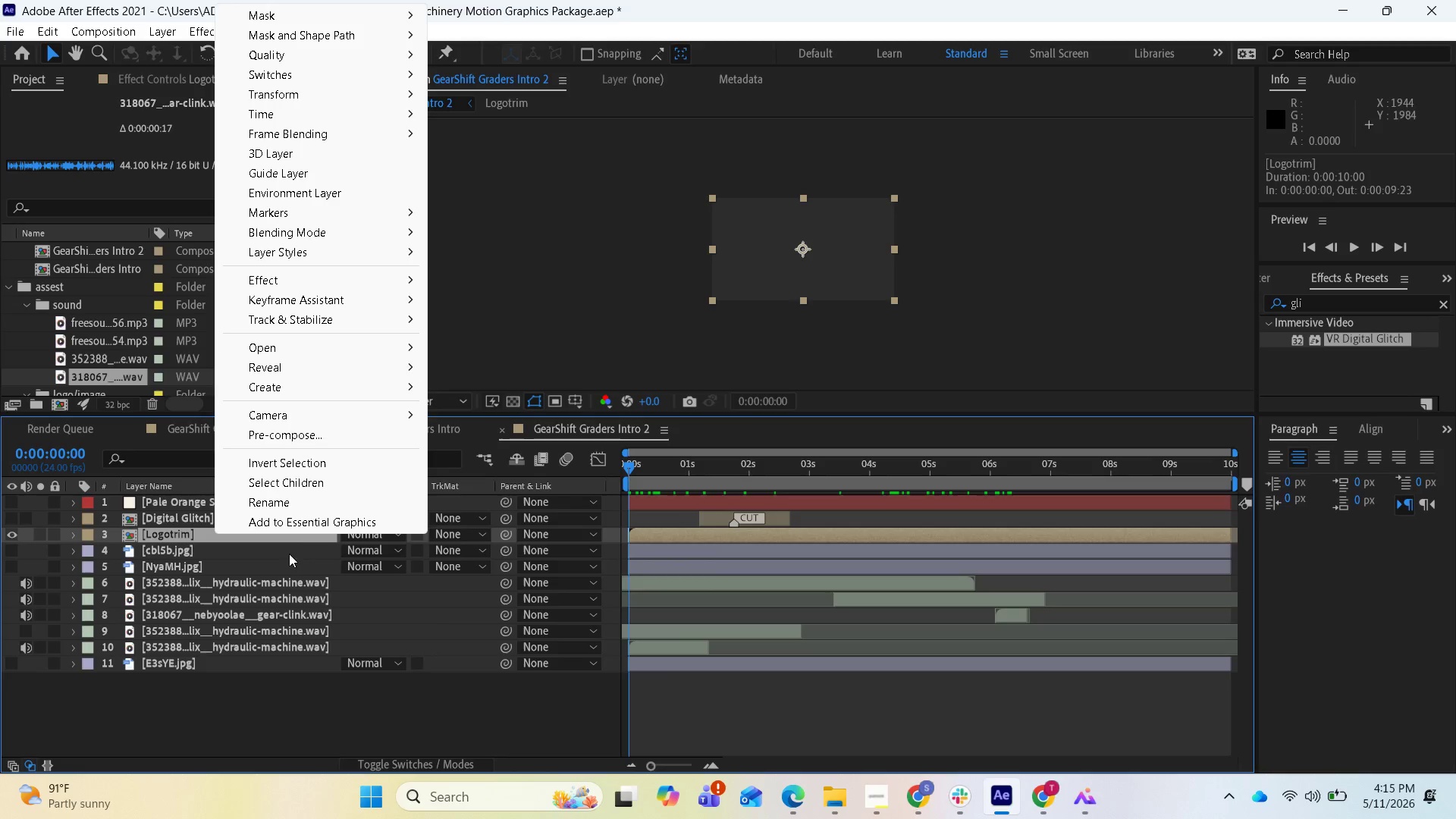 
wait(7.25)
 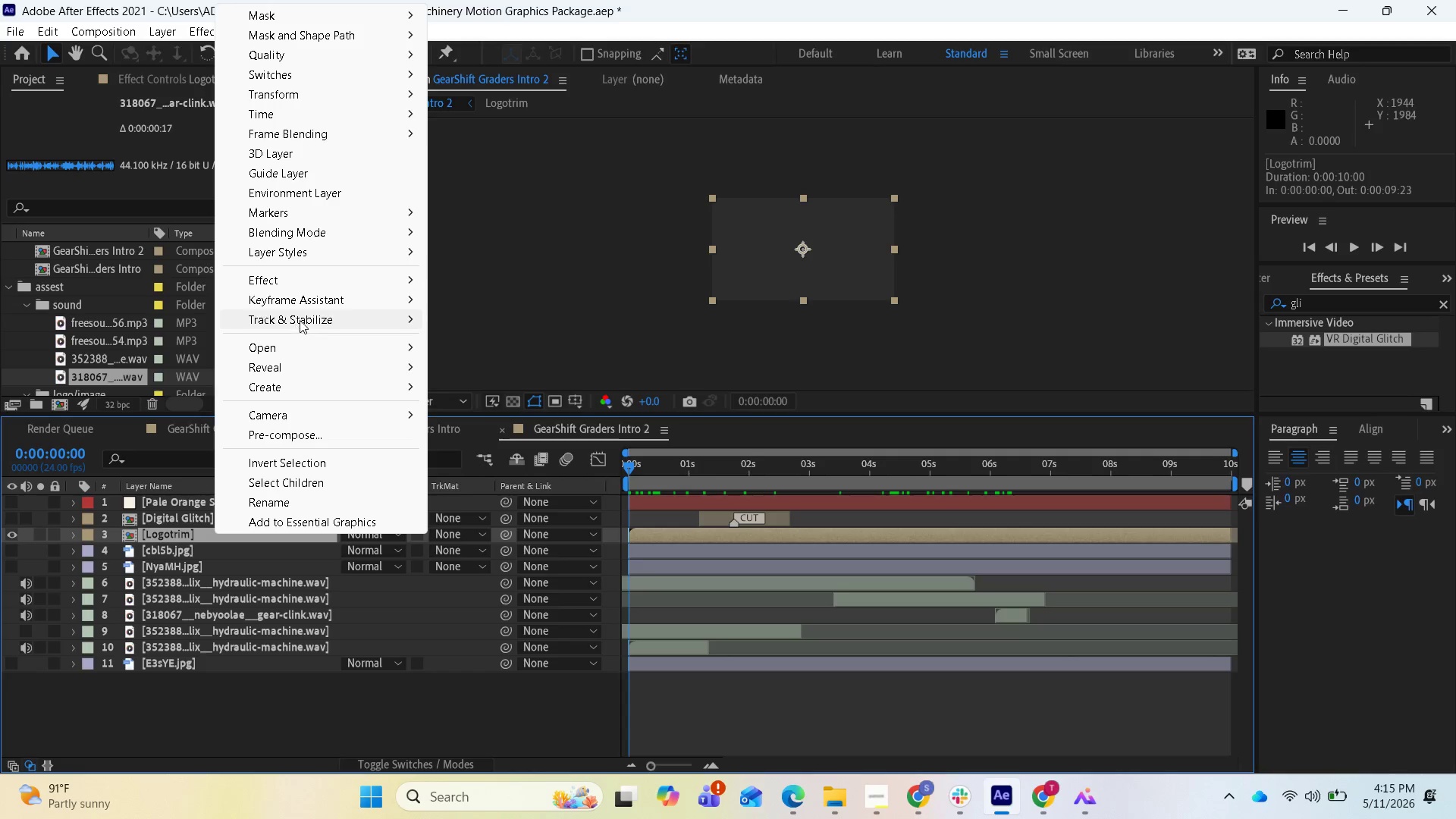 
left_click([166, 552])
 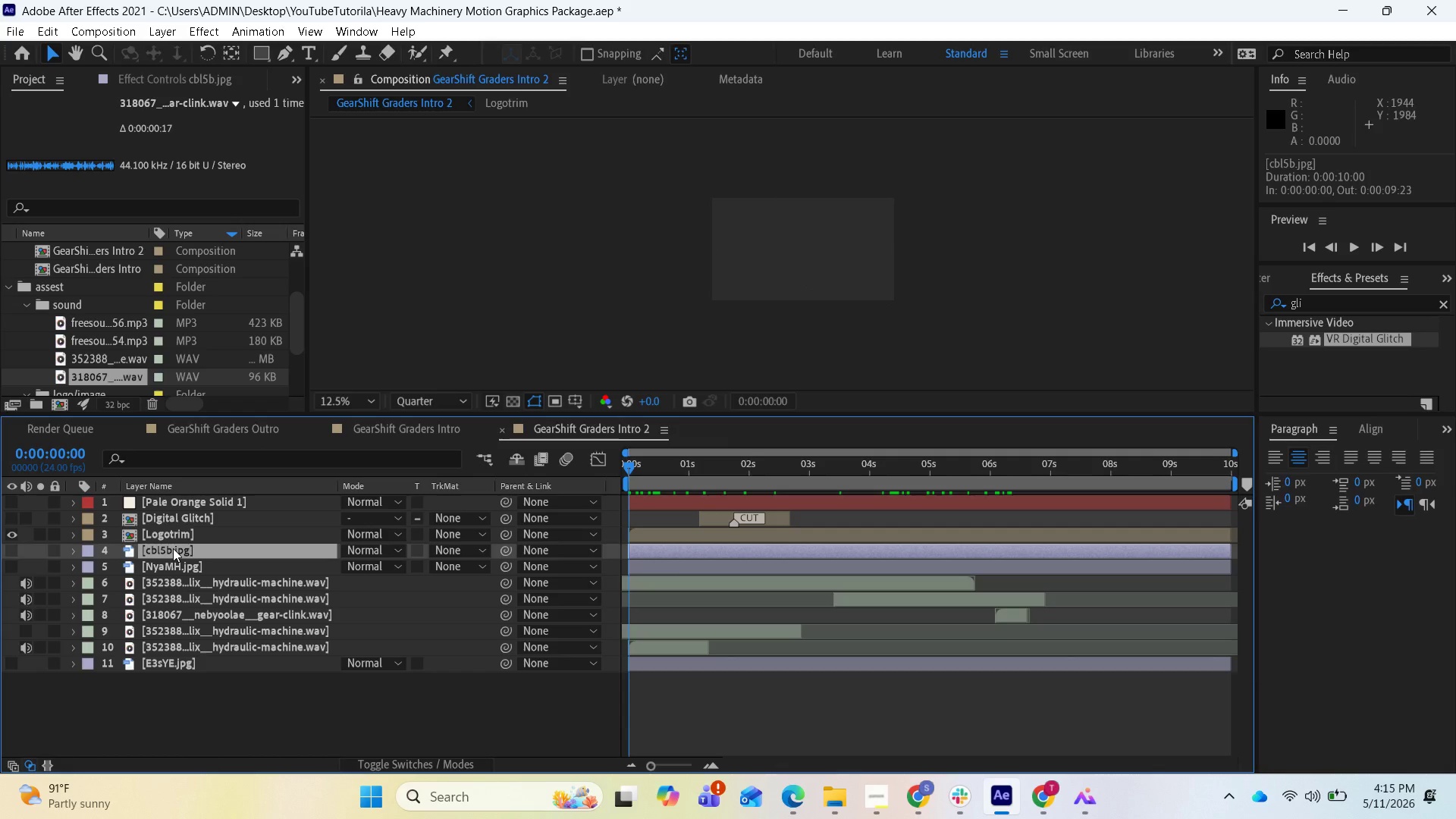 
right_click([173, 548])
 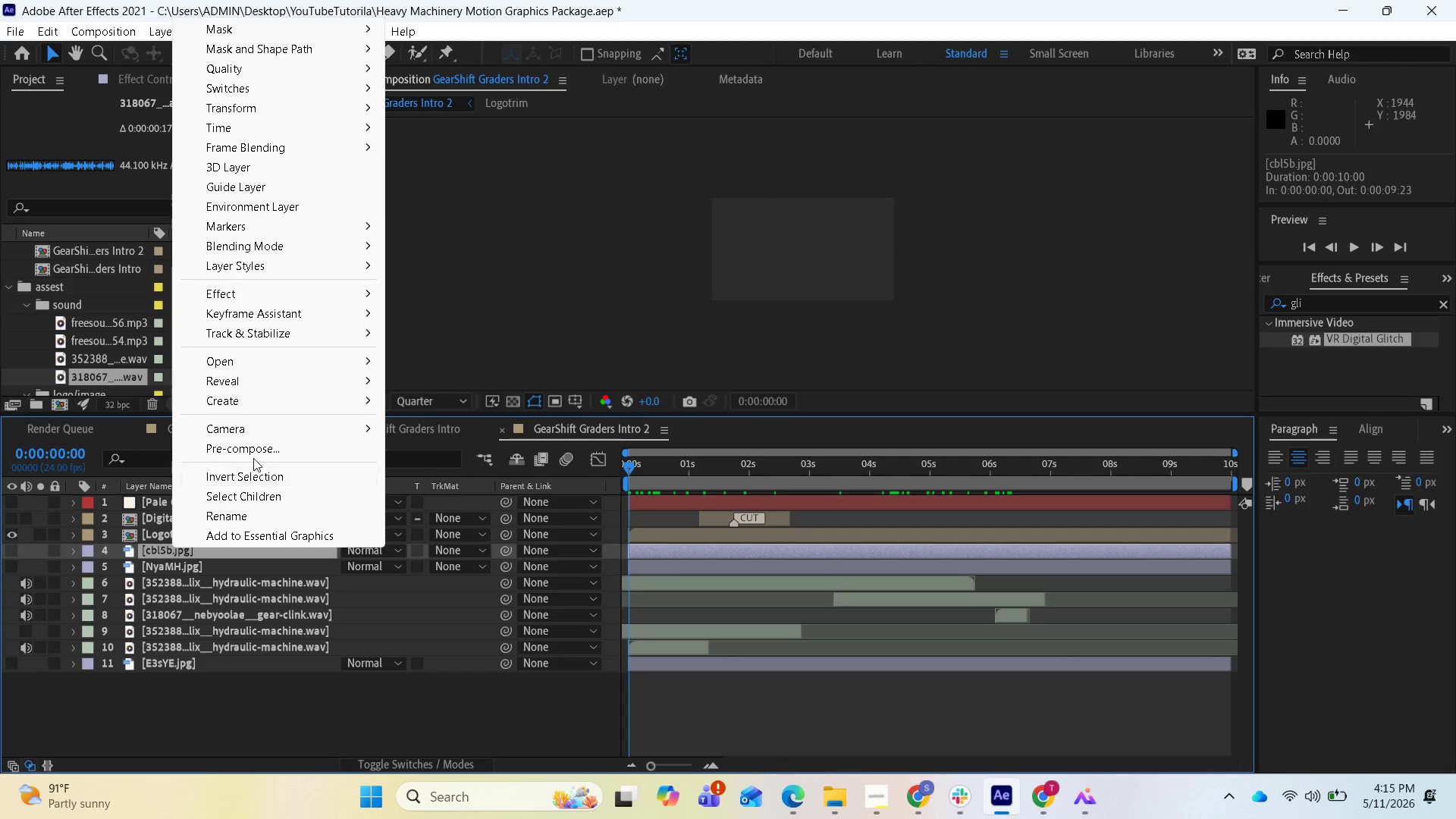 
left_click([255, 448])
 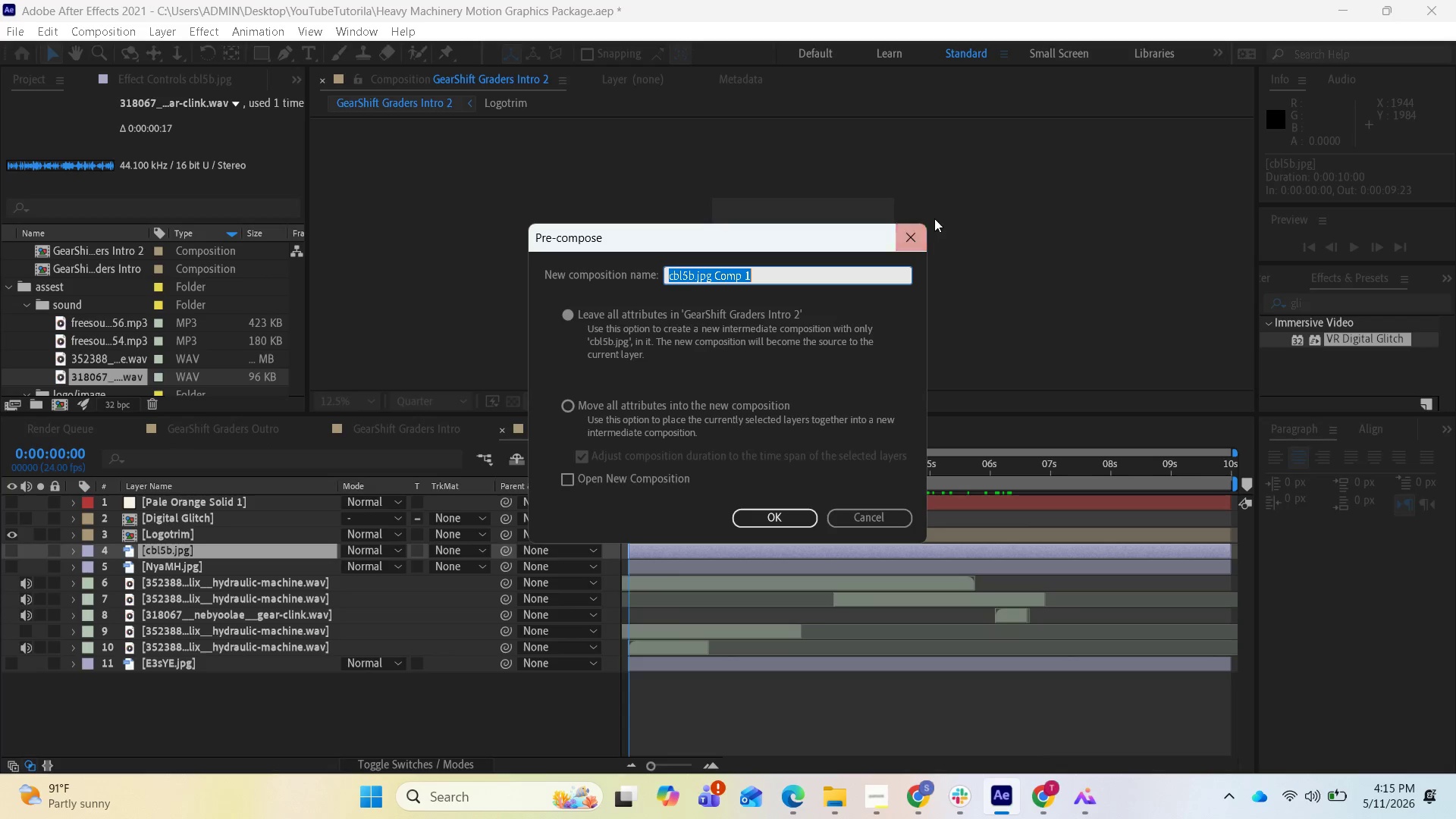 
left_click([915, 229])
 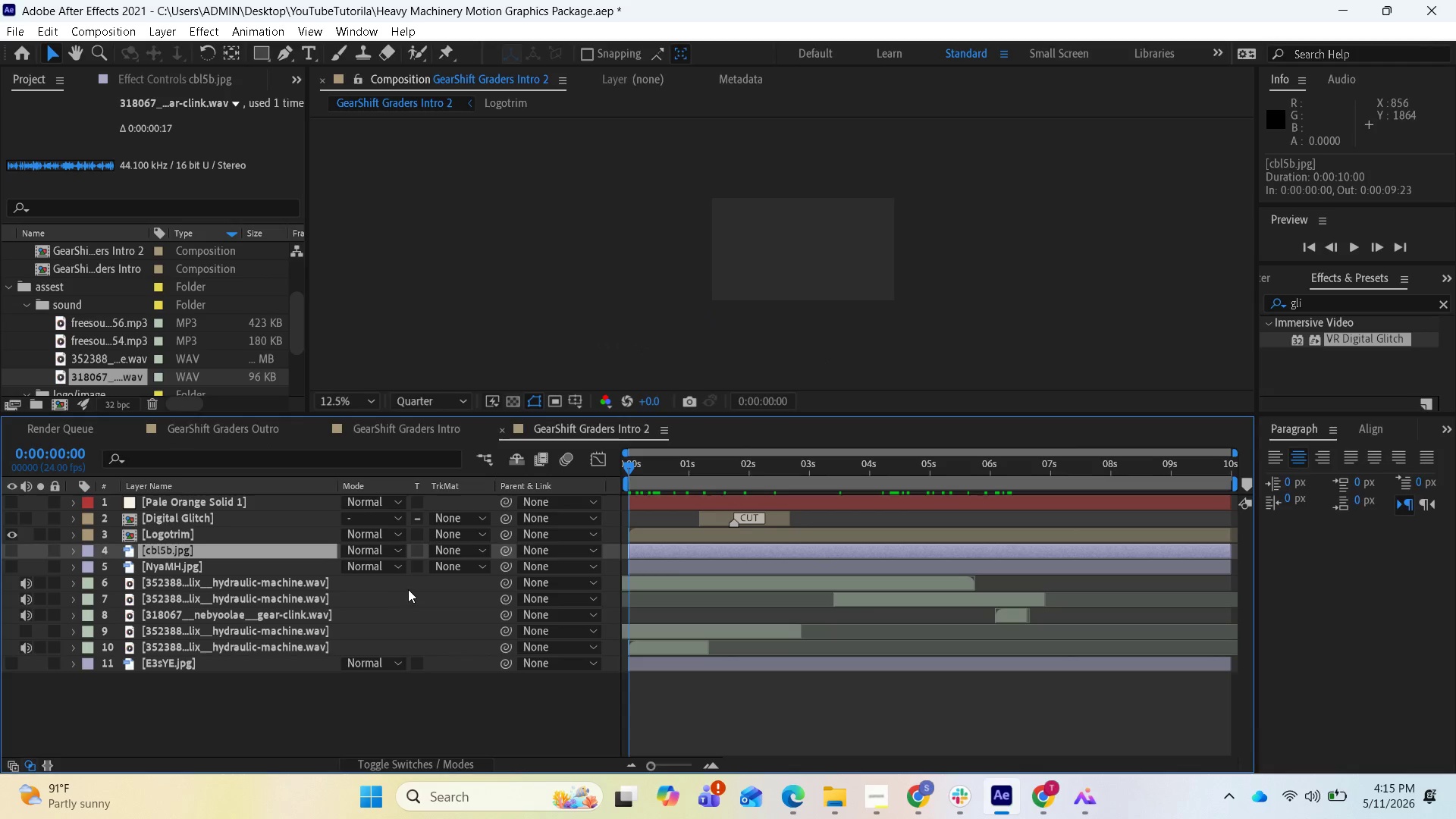 
key(Control+Z)
 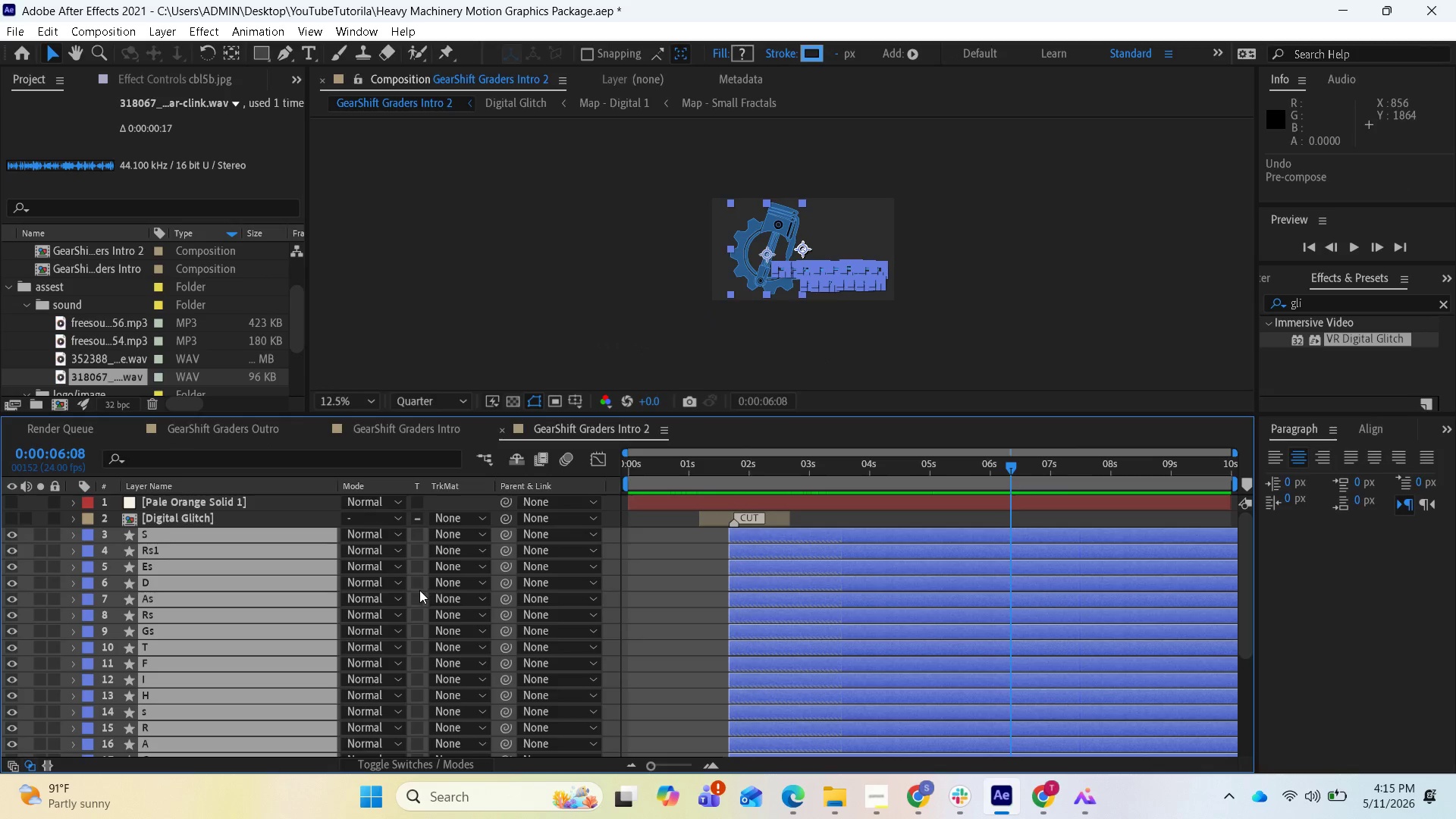 
scroll: coordinate [380, 599], scroll_direction: up, amount: 1.0
 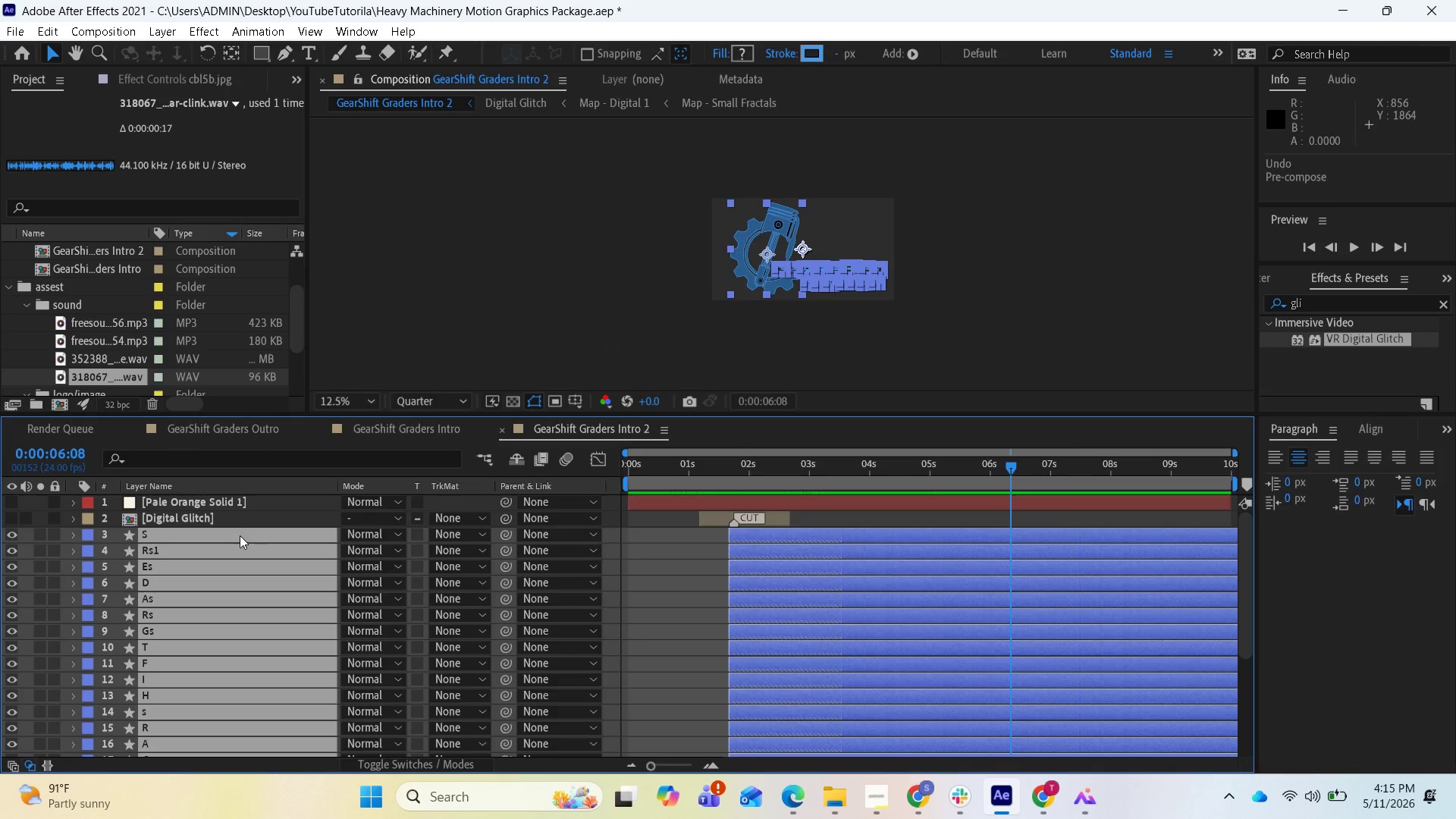 
right_click([240, 534])
 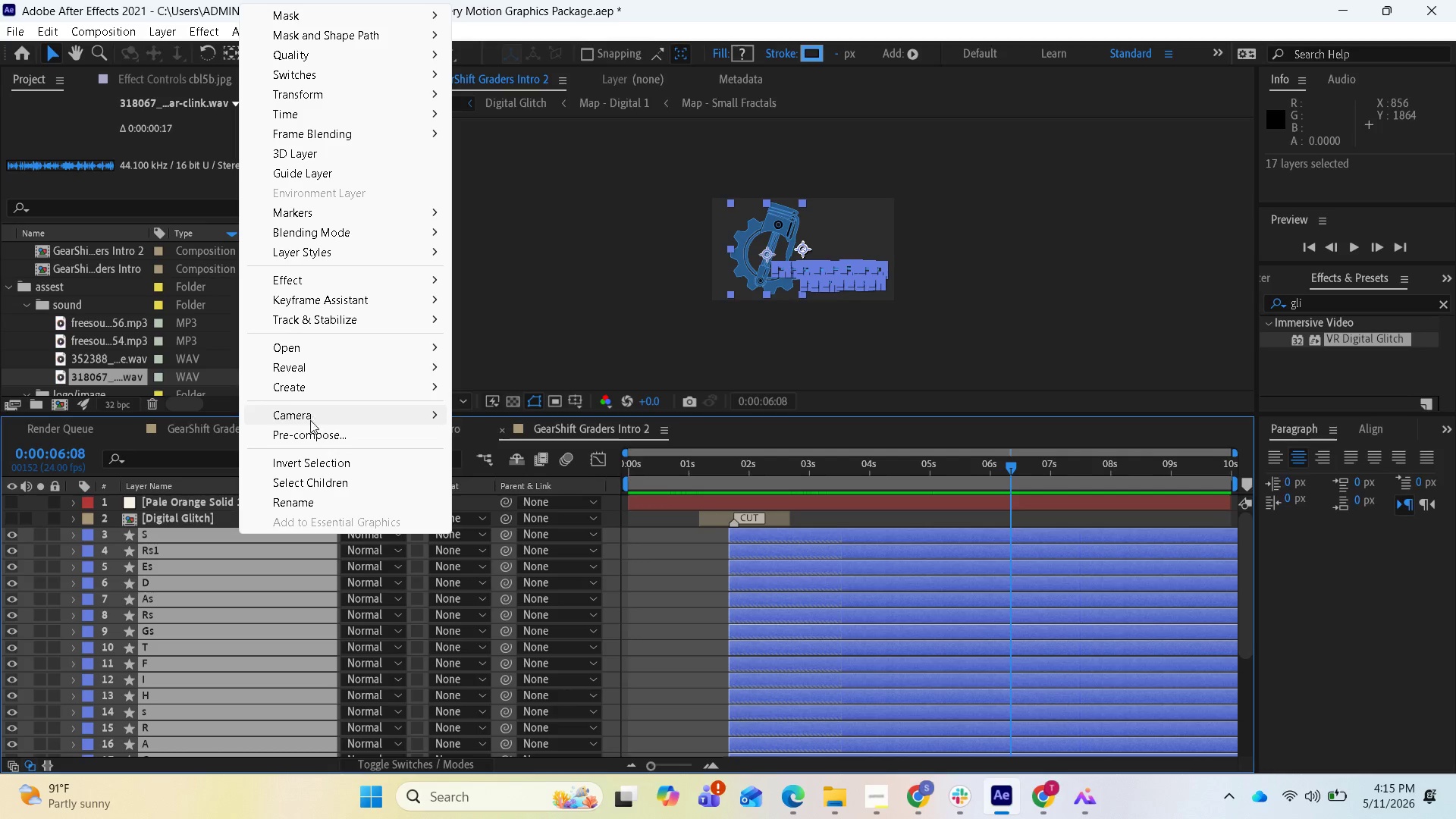 
left_click([308, 430])
 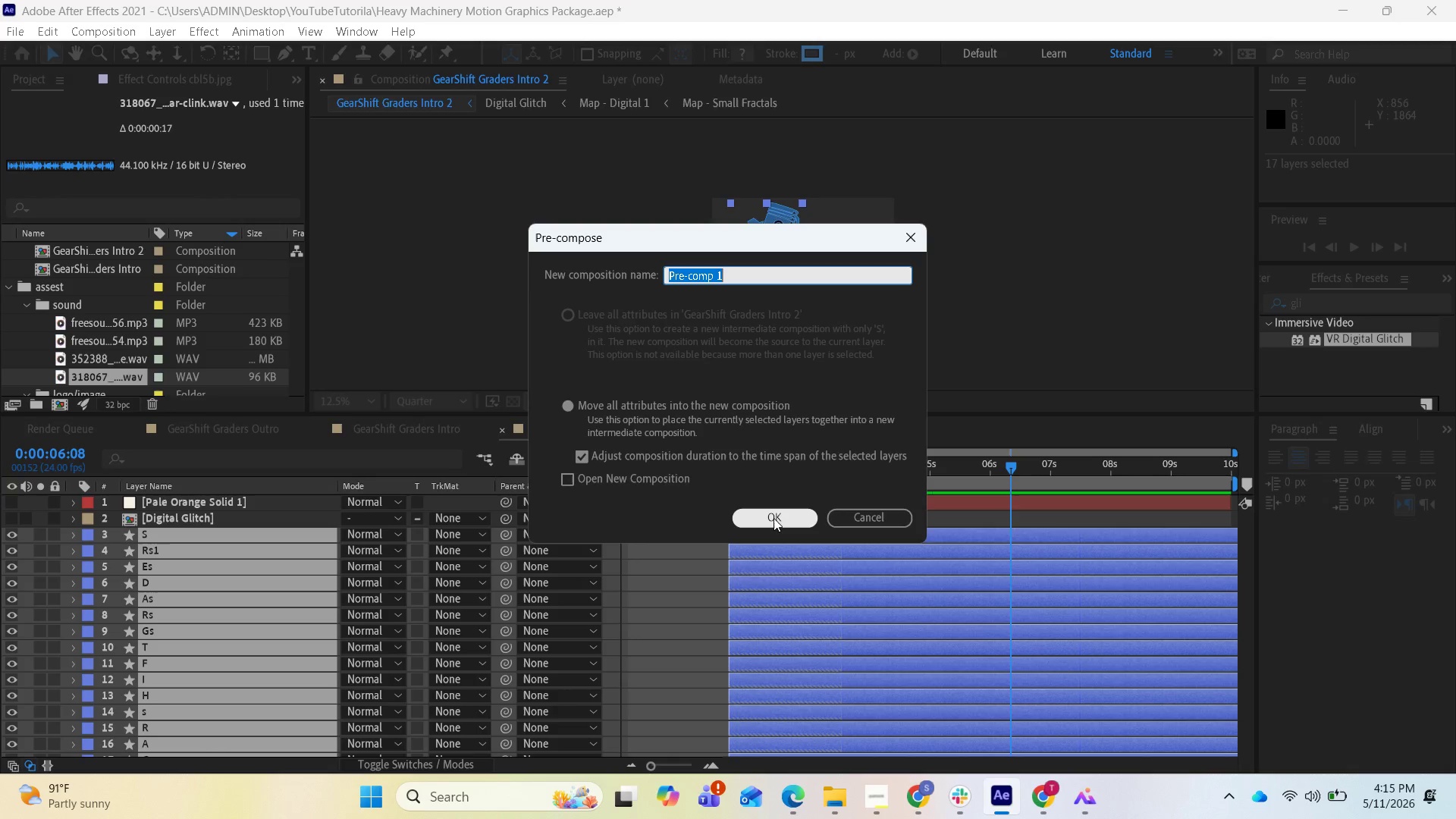 
left_click([774, 518])
 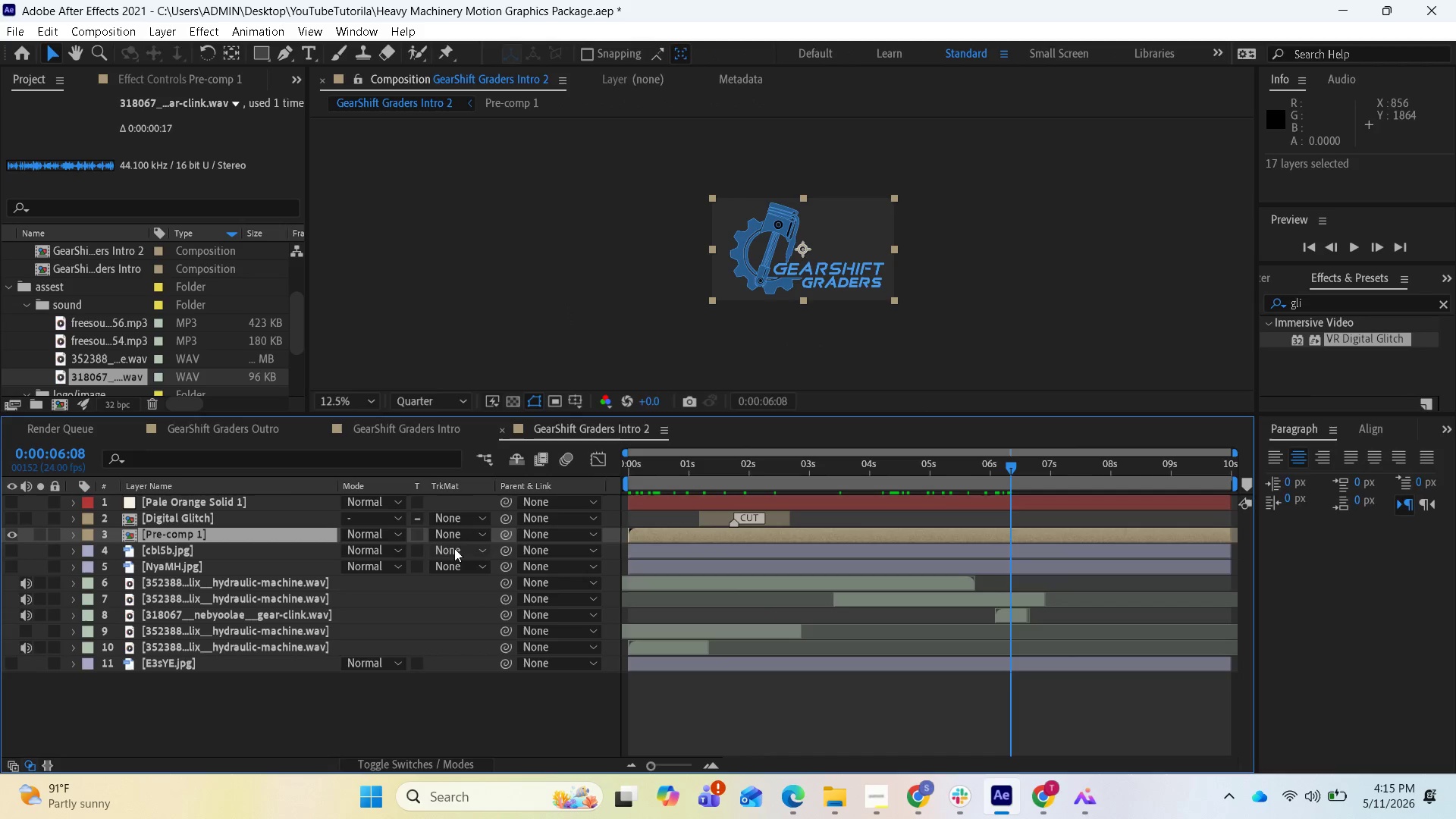 
left_click([393, 769])
 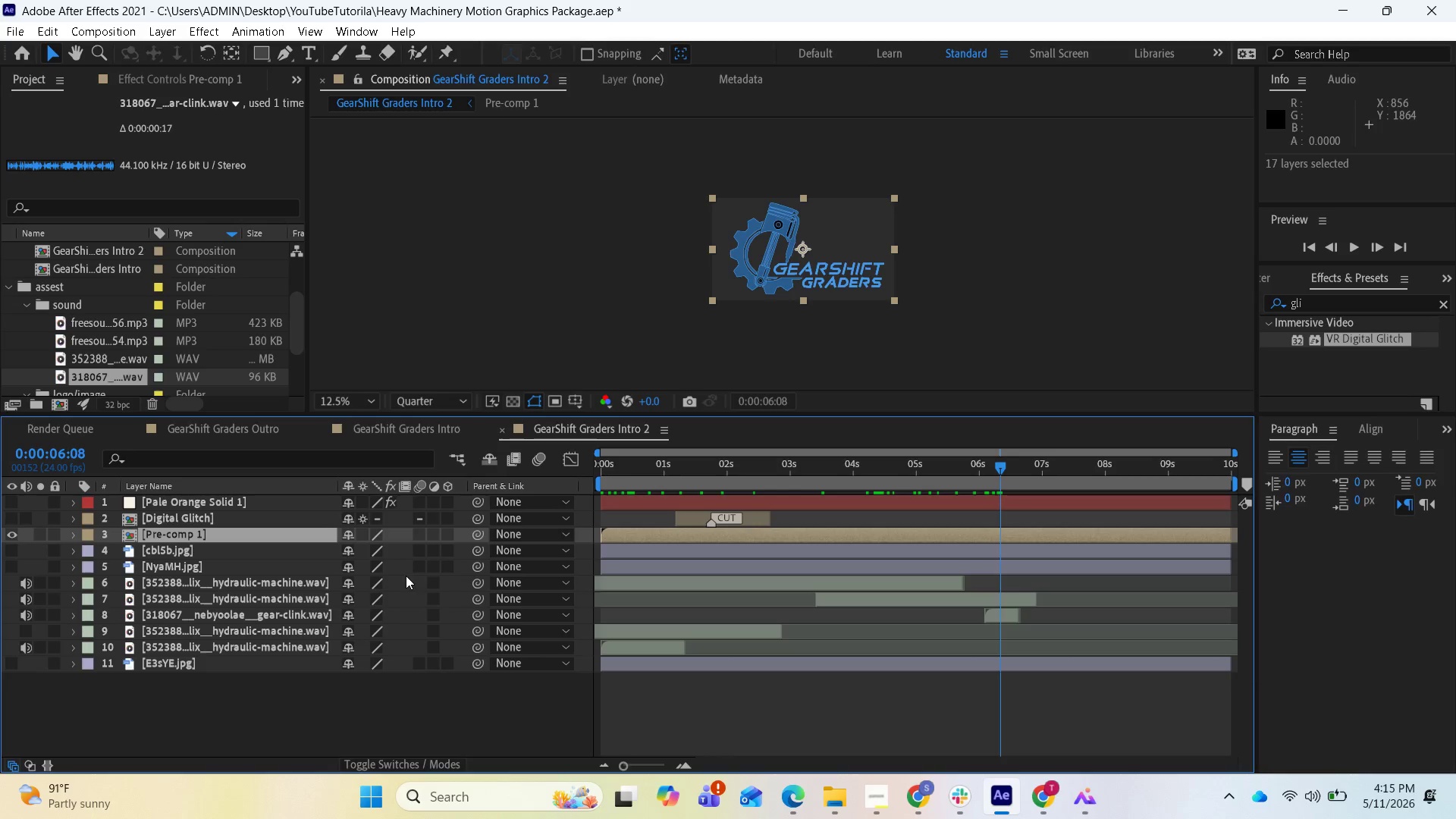 
wait(8.22)
 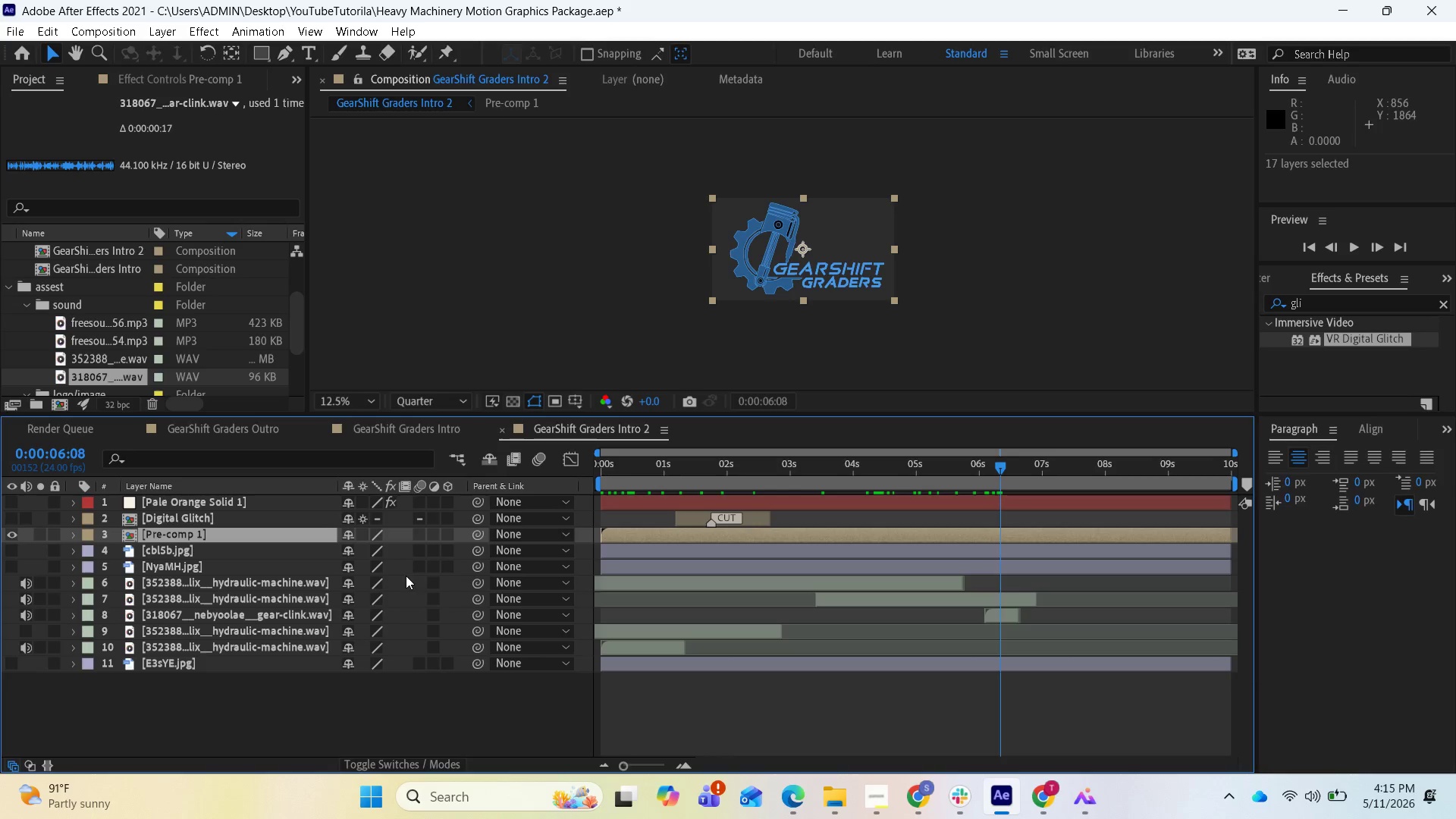 
left_click([390, 768])
 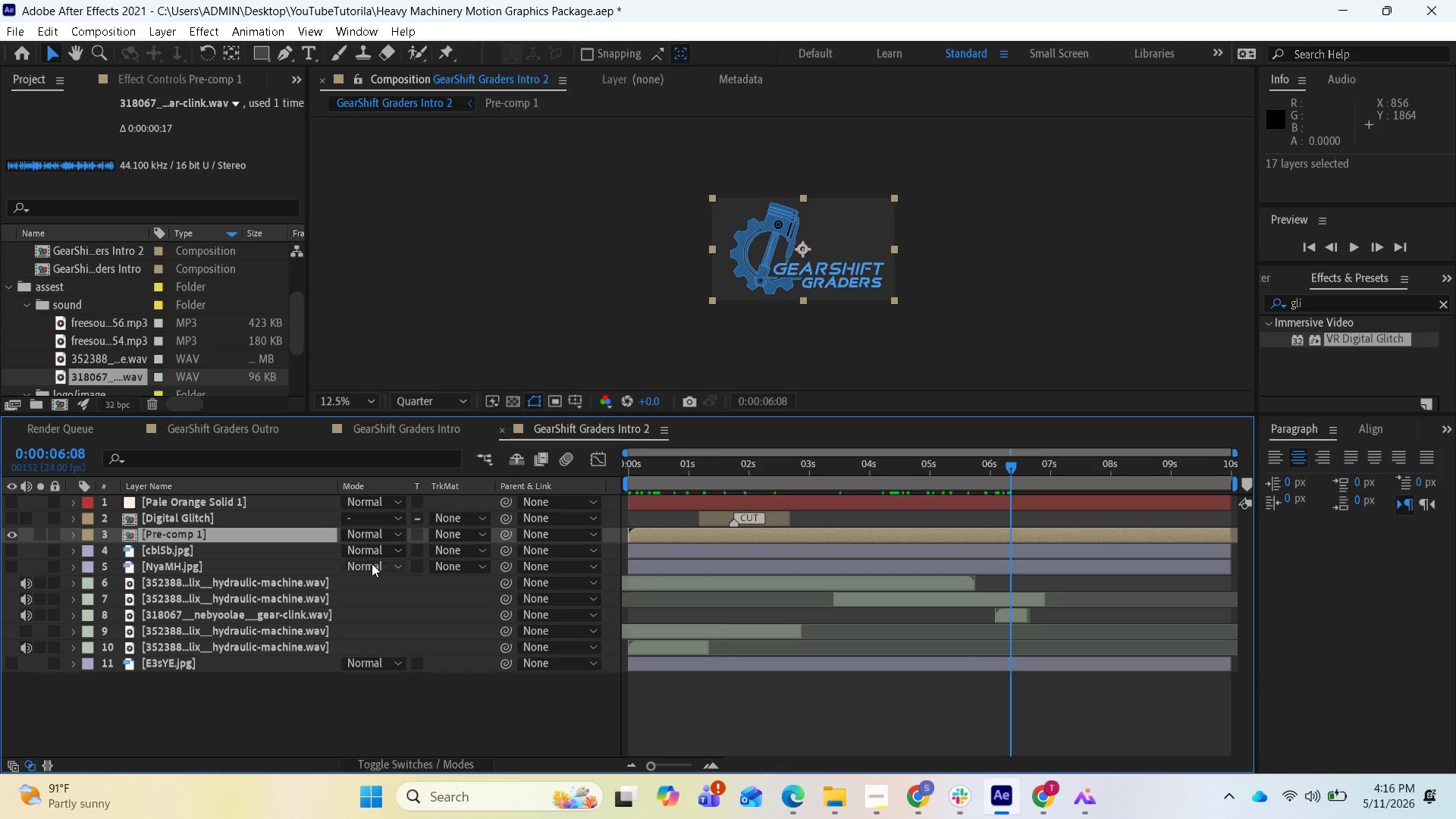 
wait(6.02)
 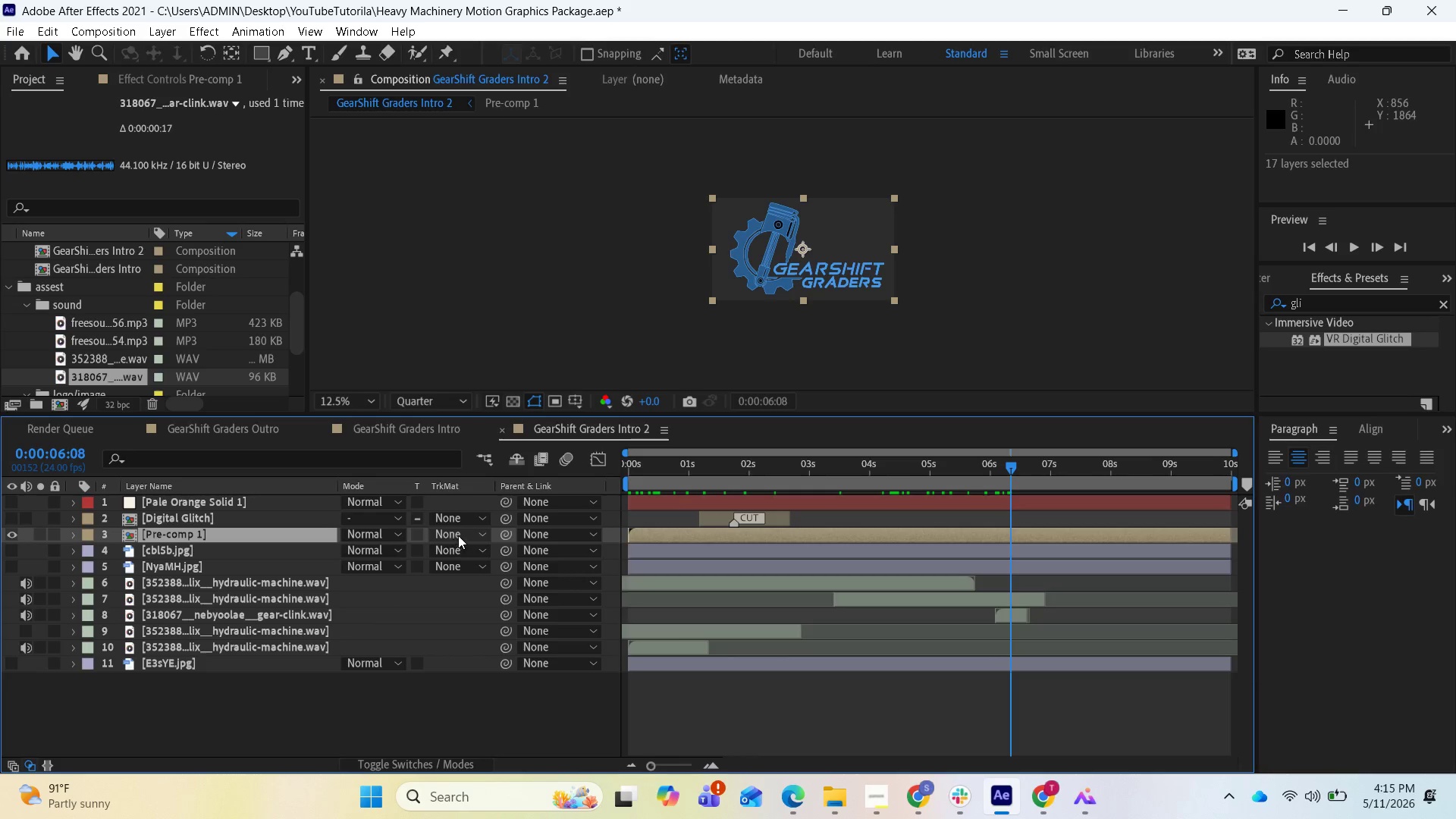 
left_click([14, 551])
 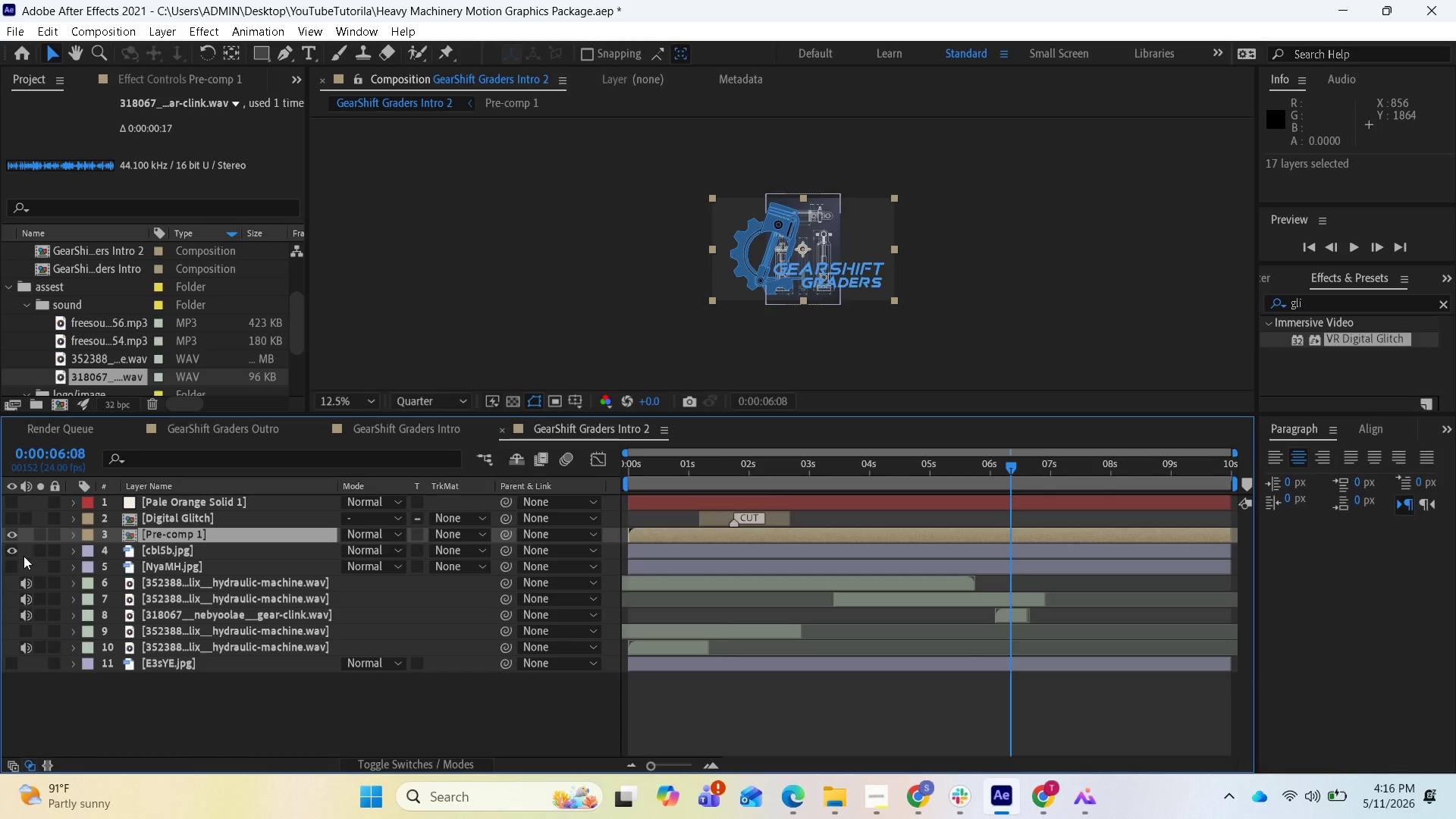 
left_click([14, 551])
 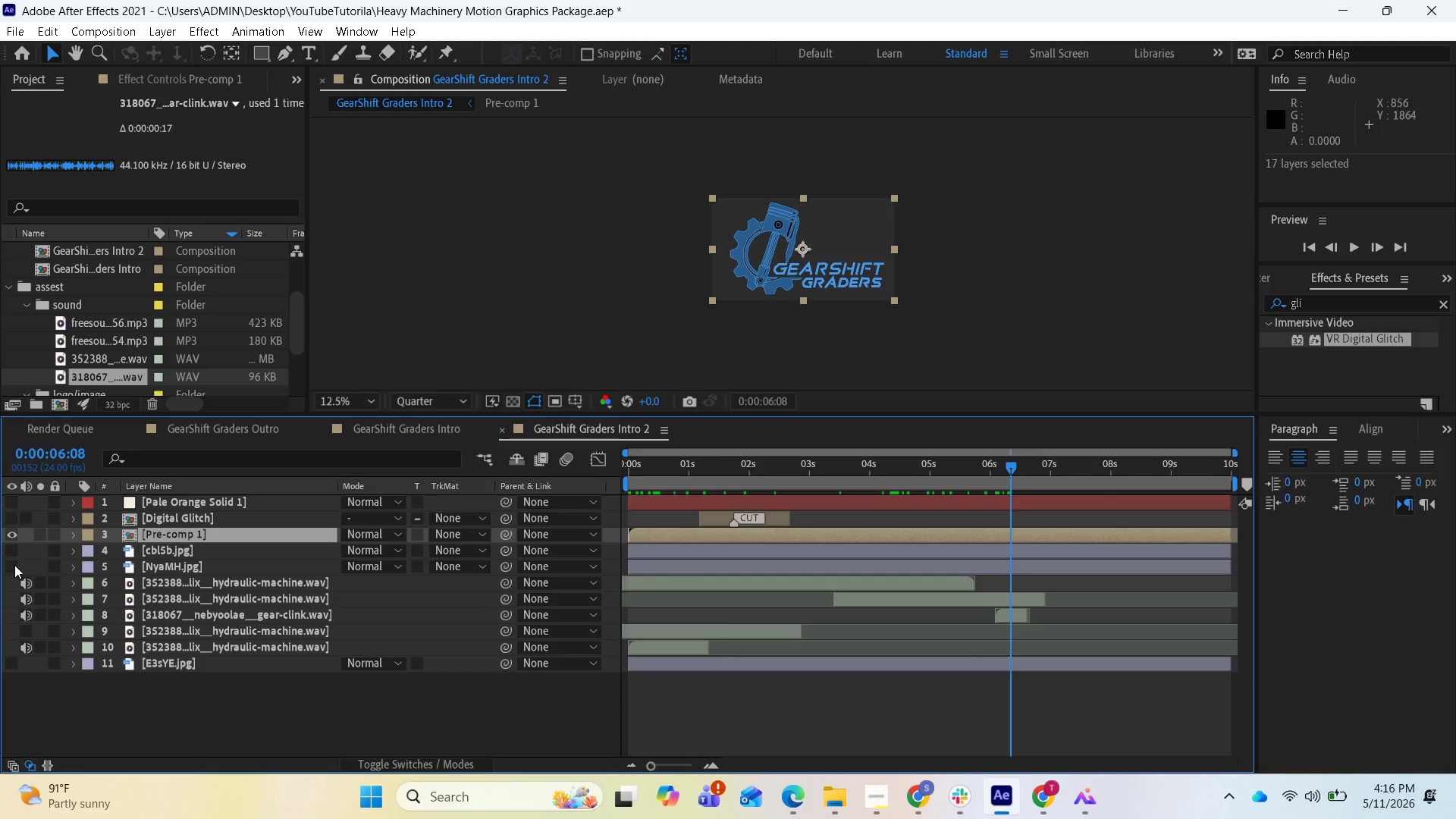 
left_click([13, 566])
 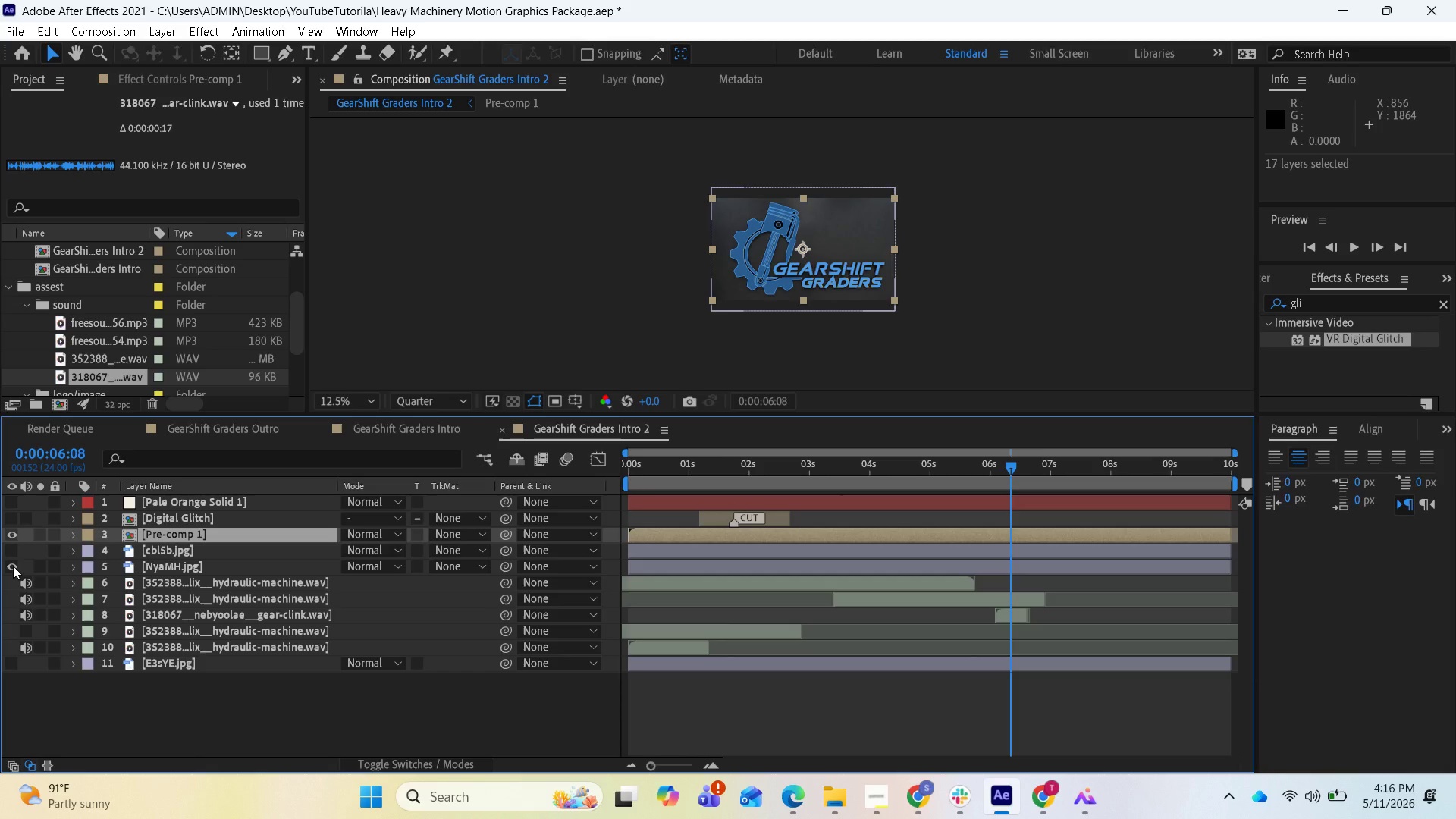 
left_click([13, 566])
 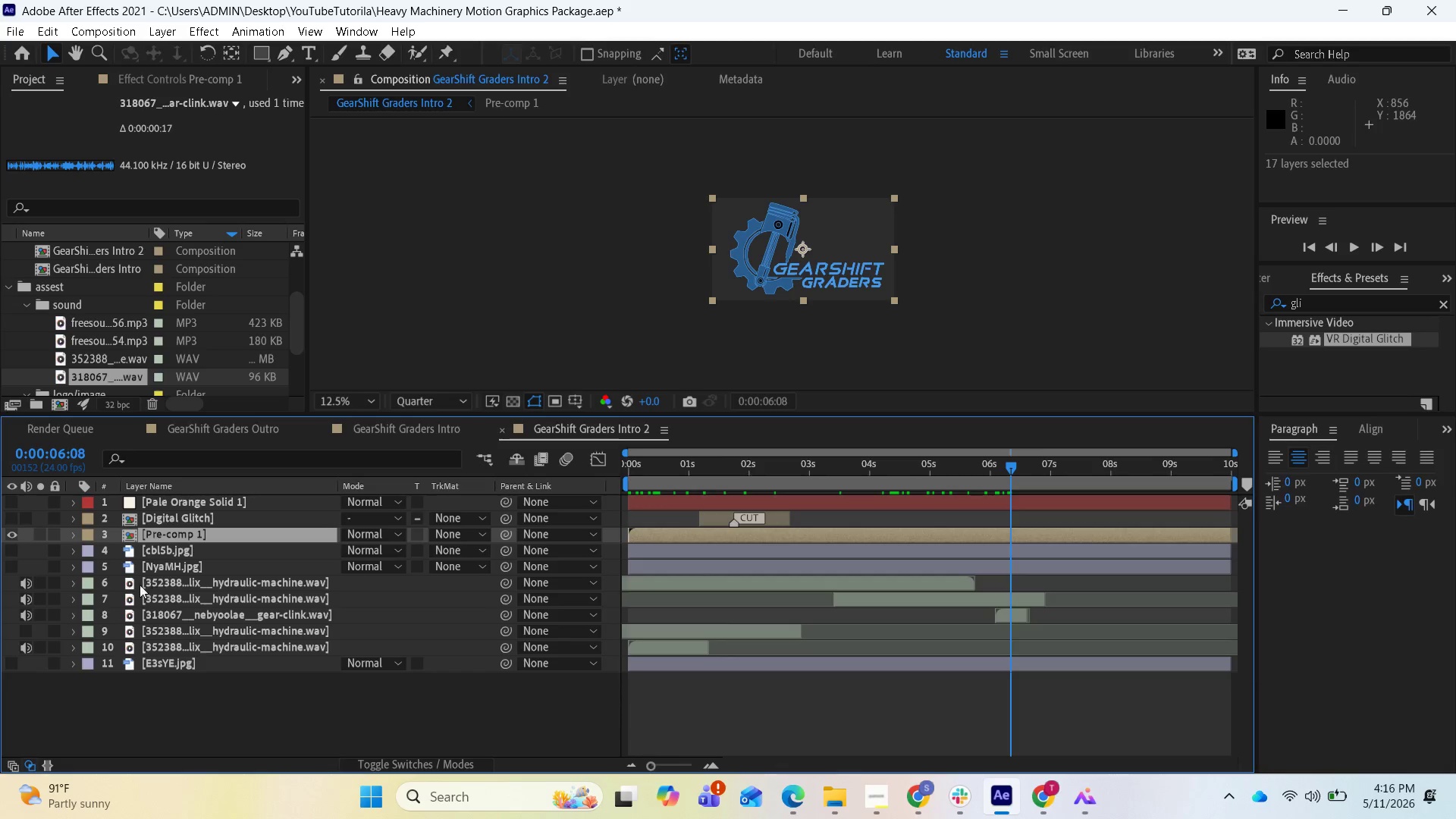 
wait(5.47)
 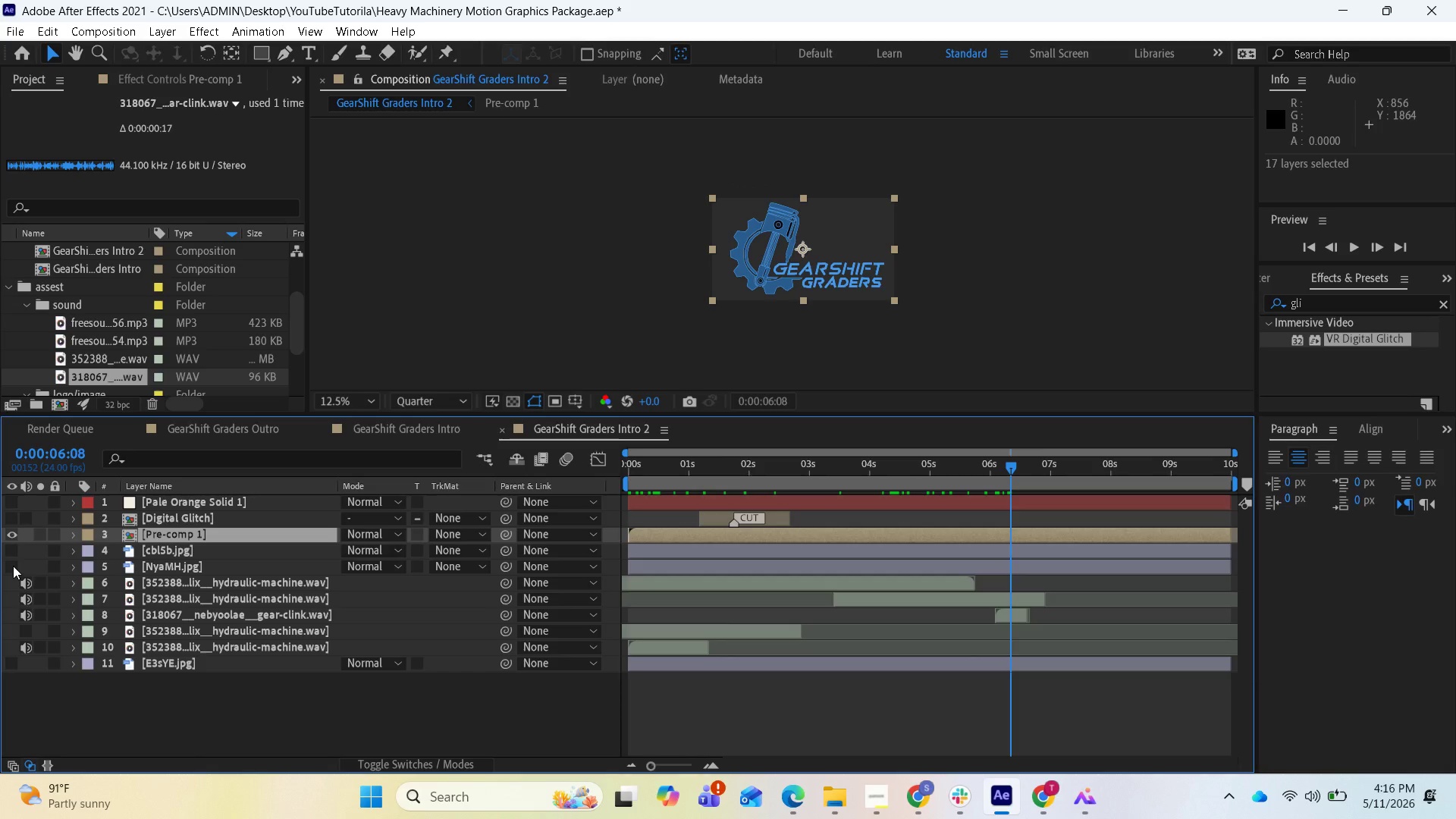 
left_click([162, 568])
 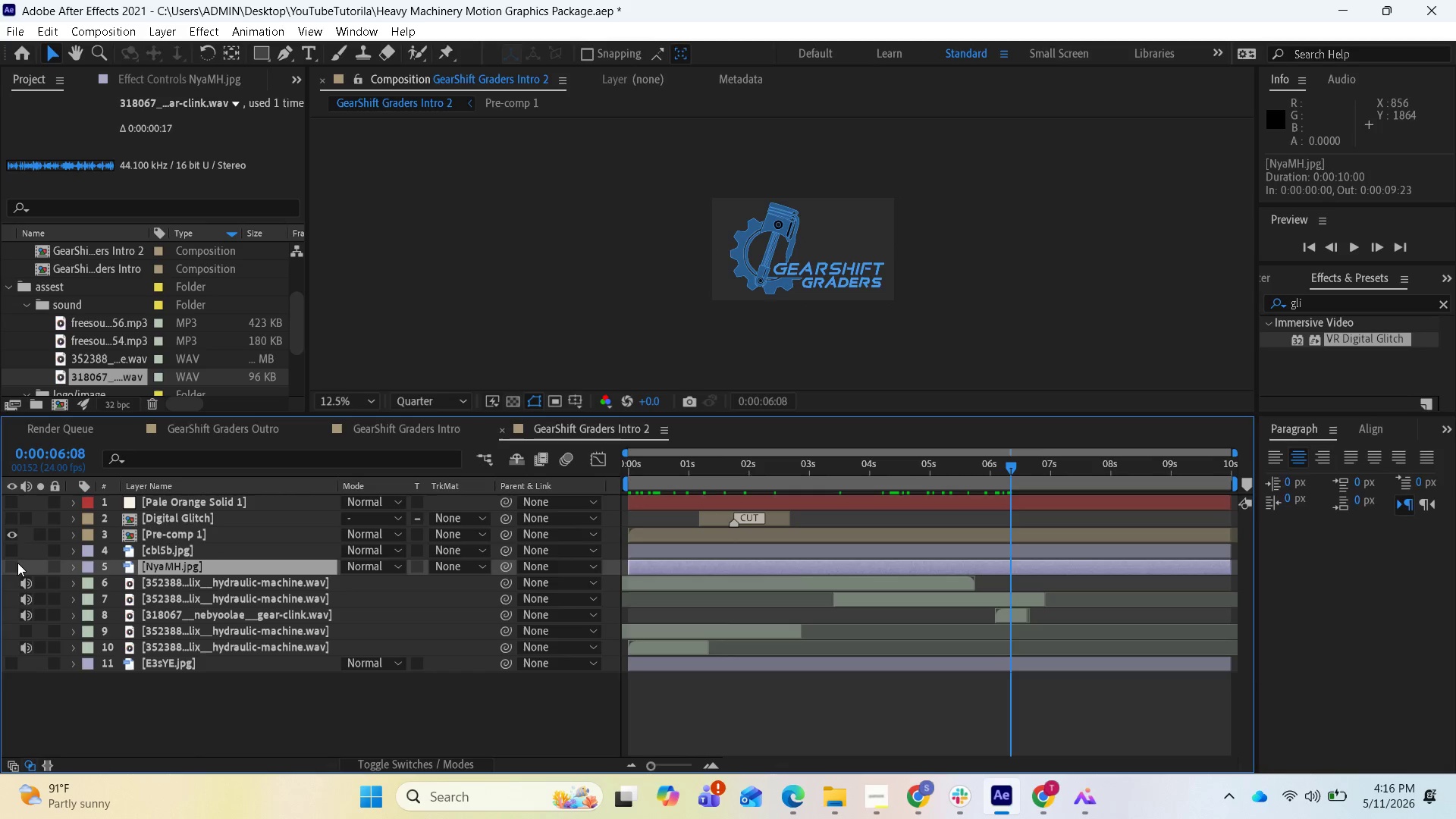 
left_click([12, 563])
 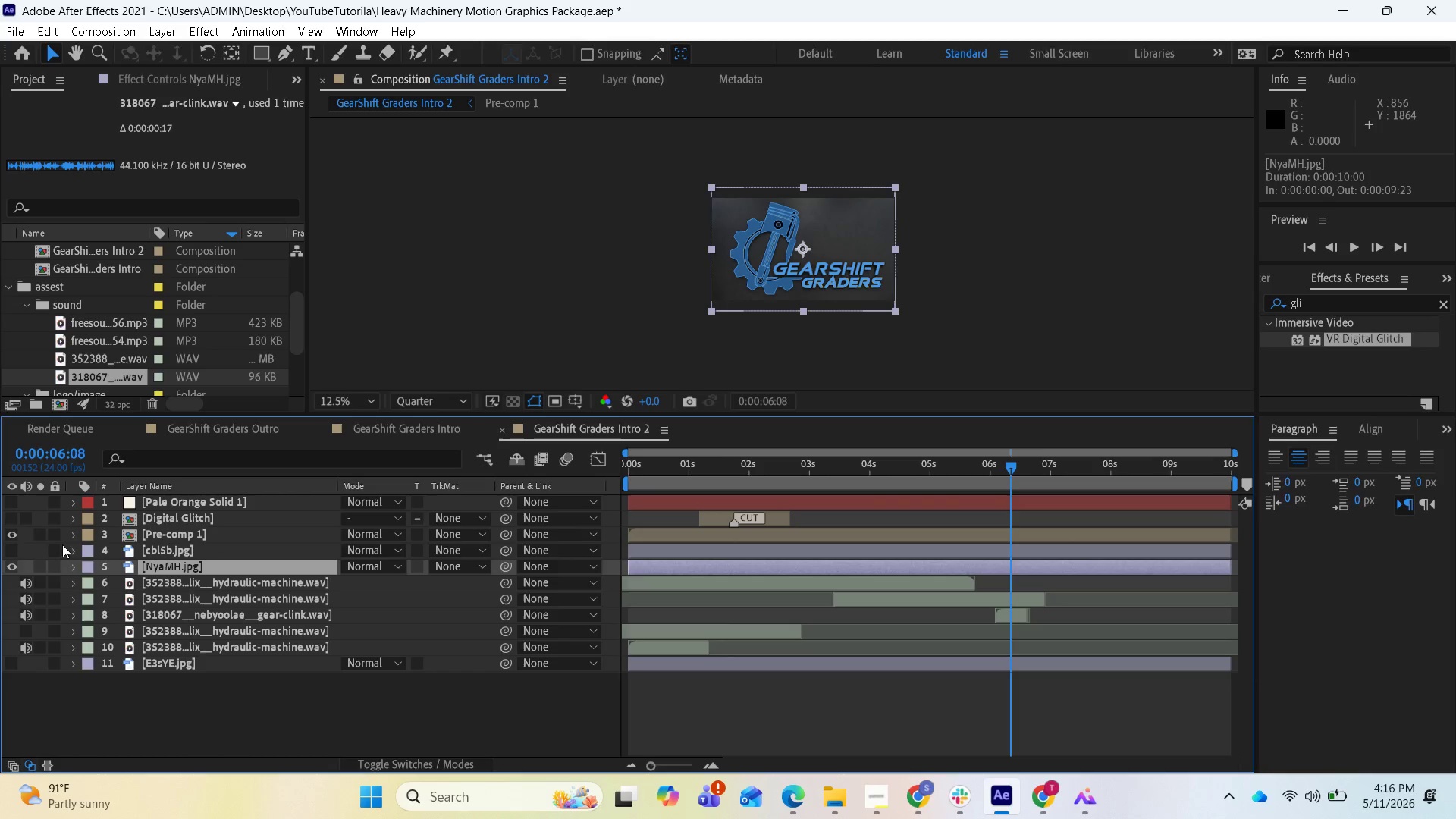 
left_click([10, 529])
 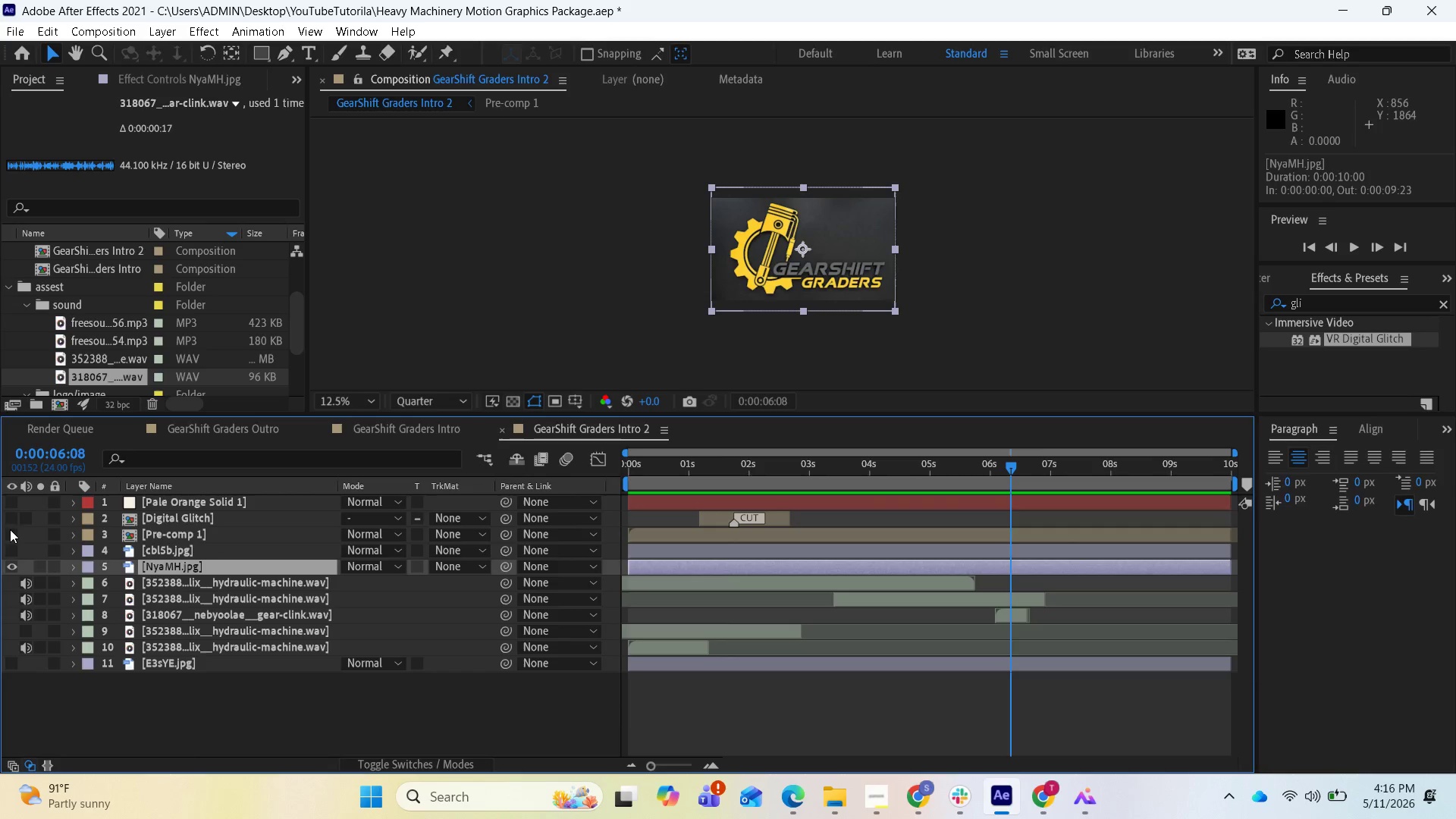 
left_click([10, 529])
 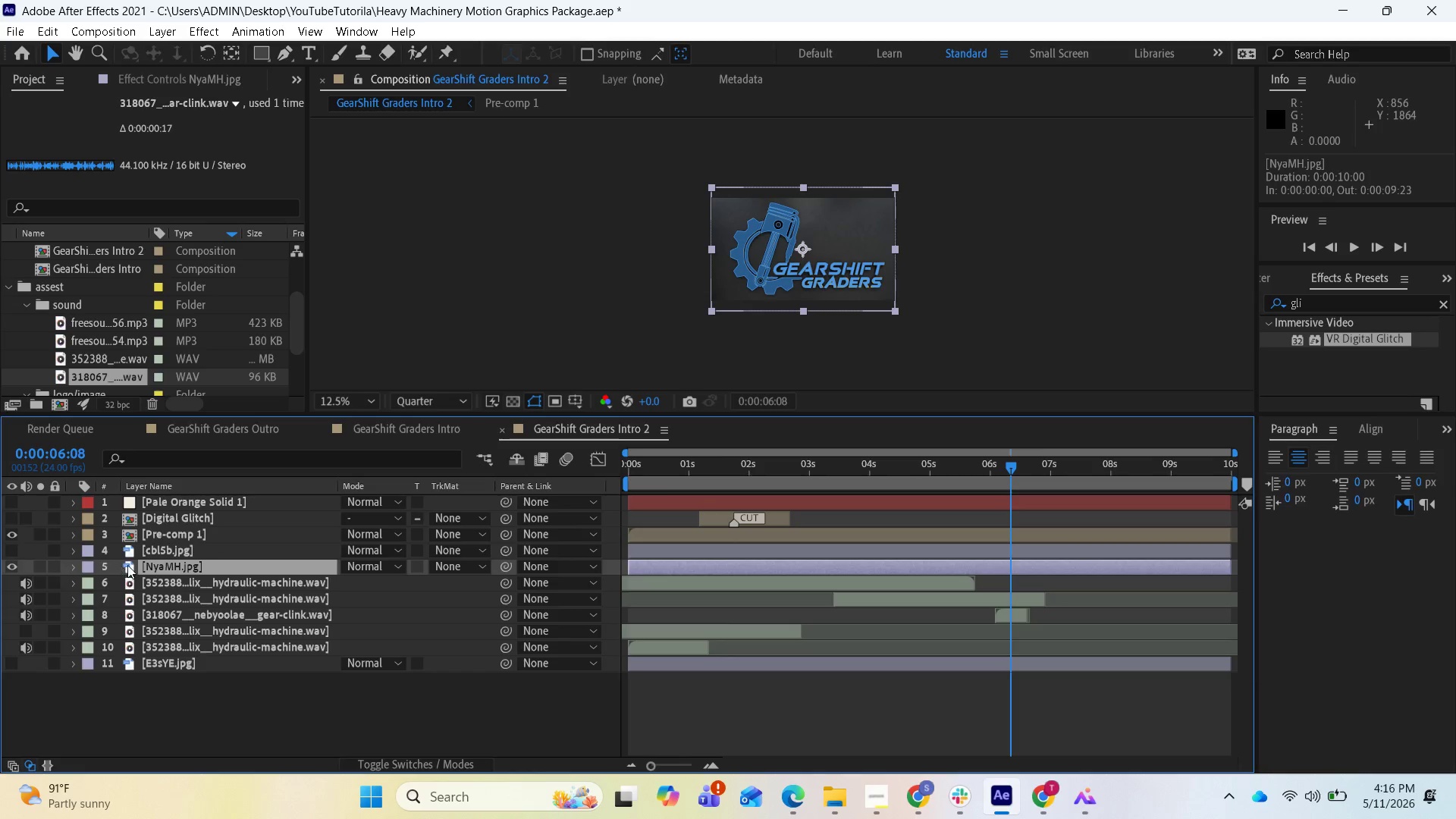 
left_click_drag(start_coordinate=[130, 565], to_coordinate=[135, 543])
 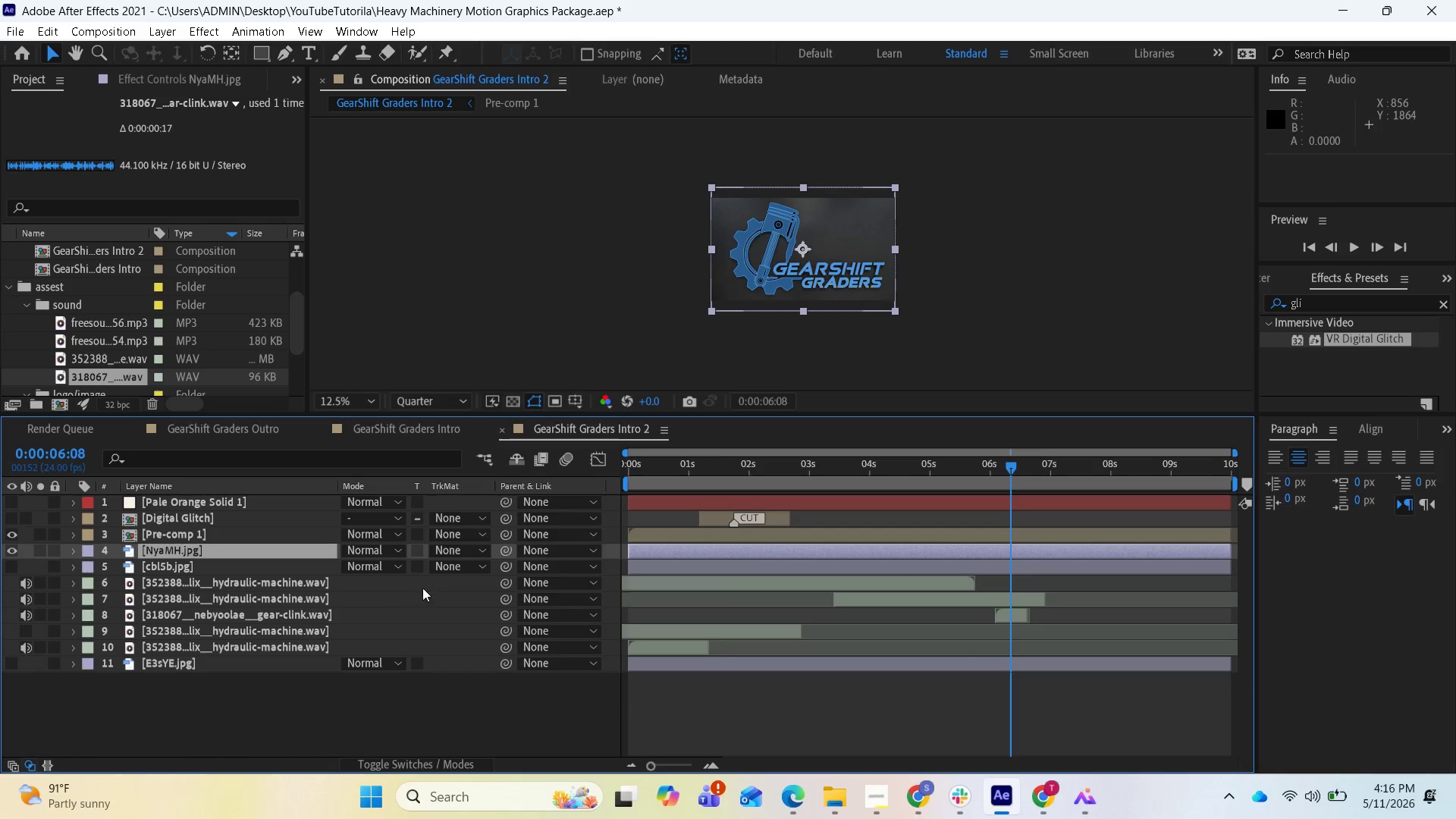 
mouse_move([475, 565])
 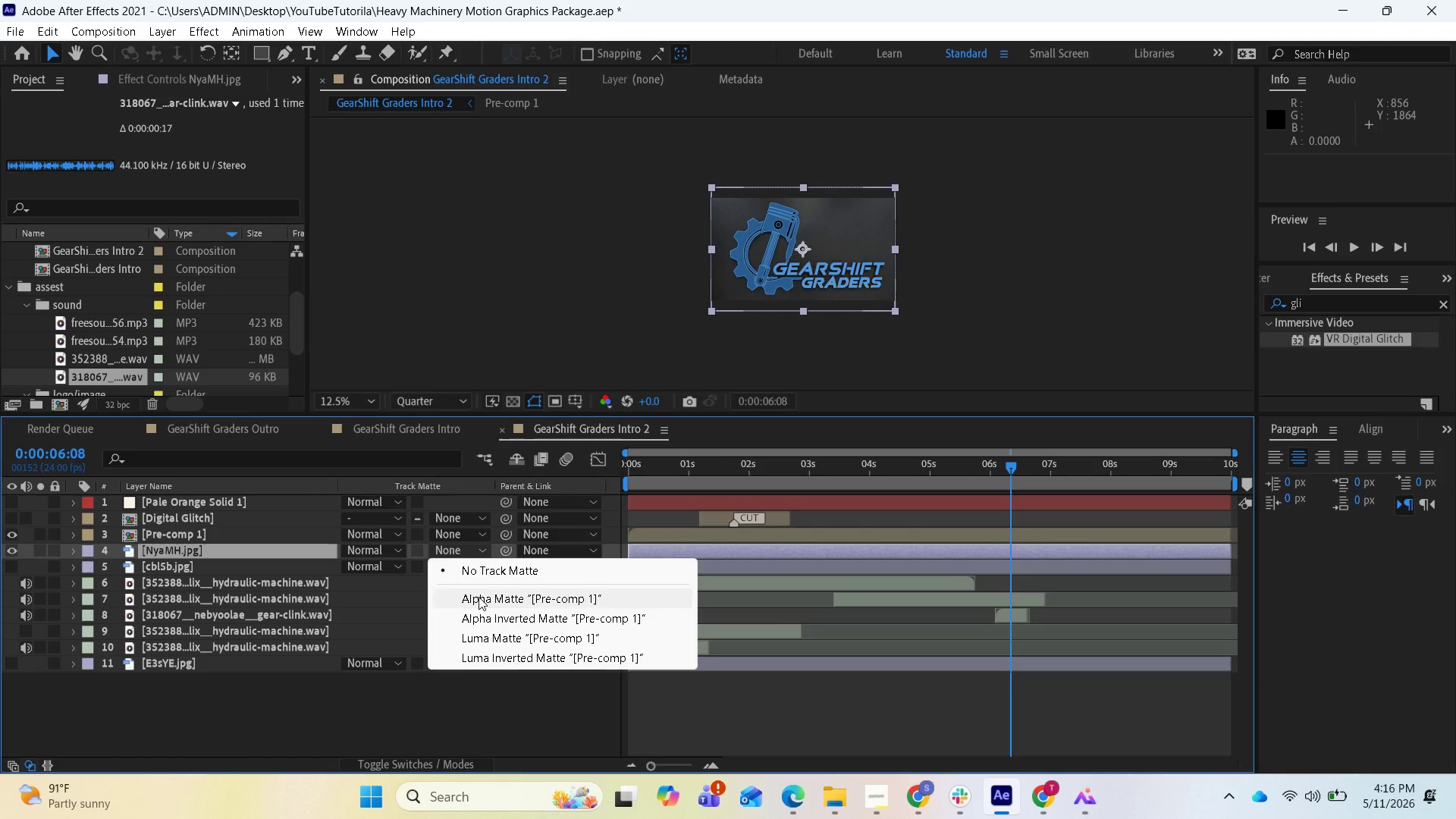 
left_click([479, 597])
 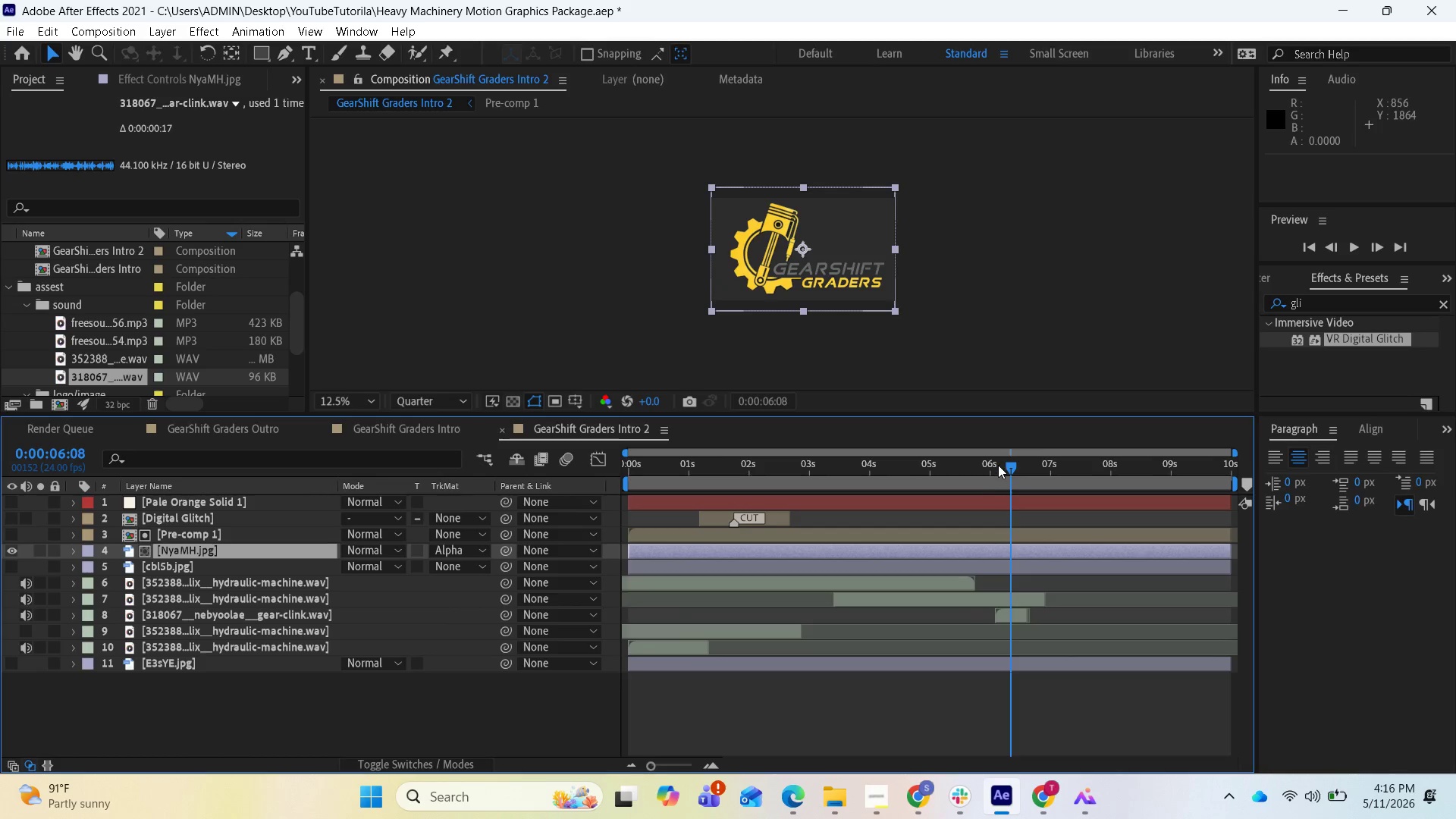 
left_click_drag(start_coordinate=[1005, 466], to_coordinate=[588, 527])
 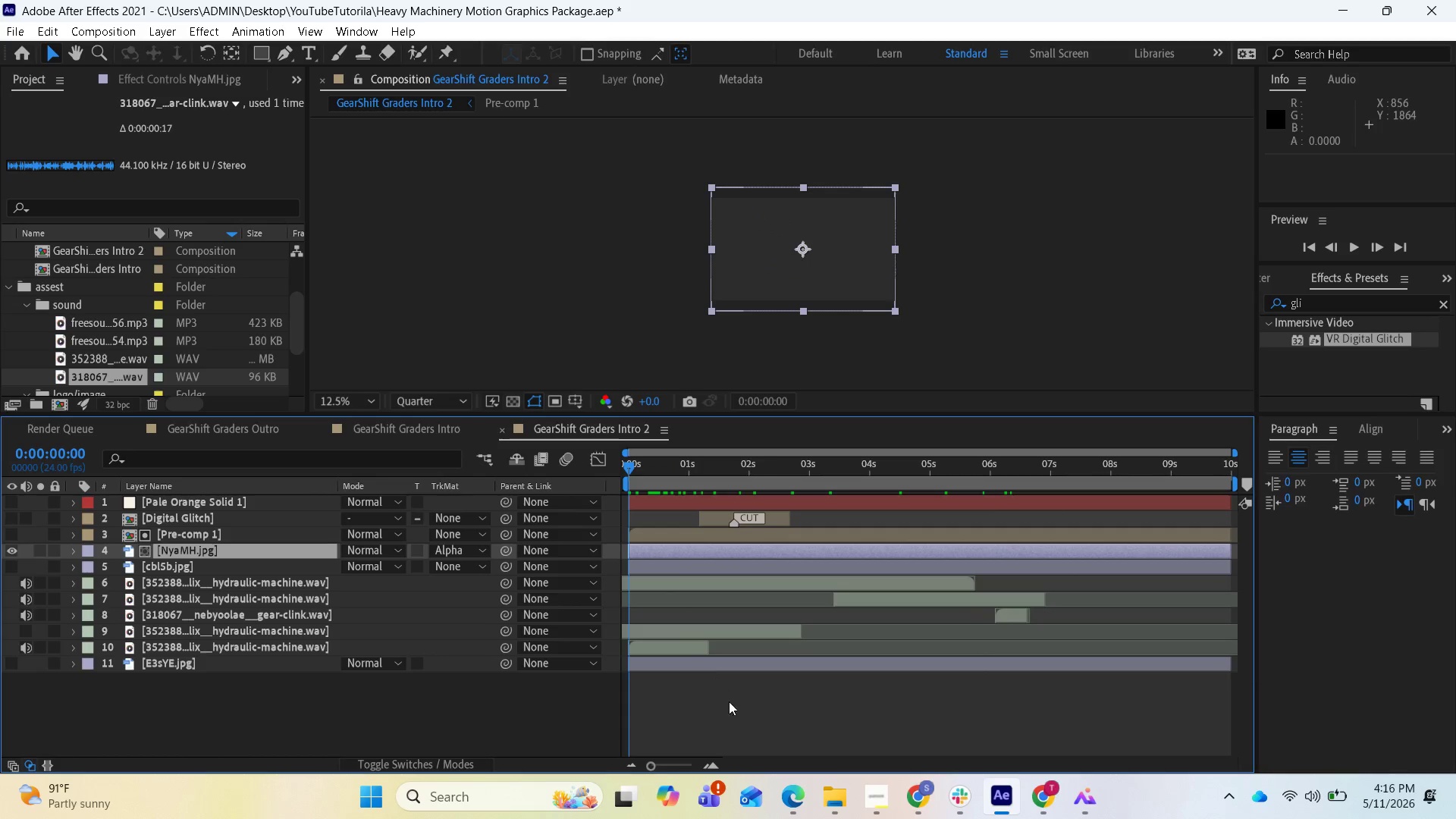 
key(Space)
 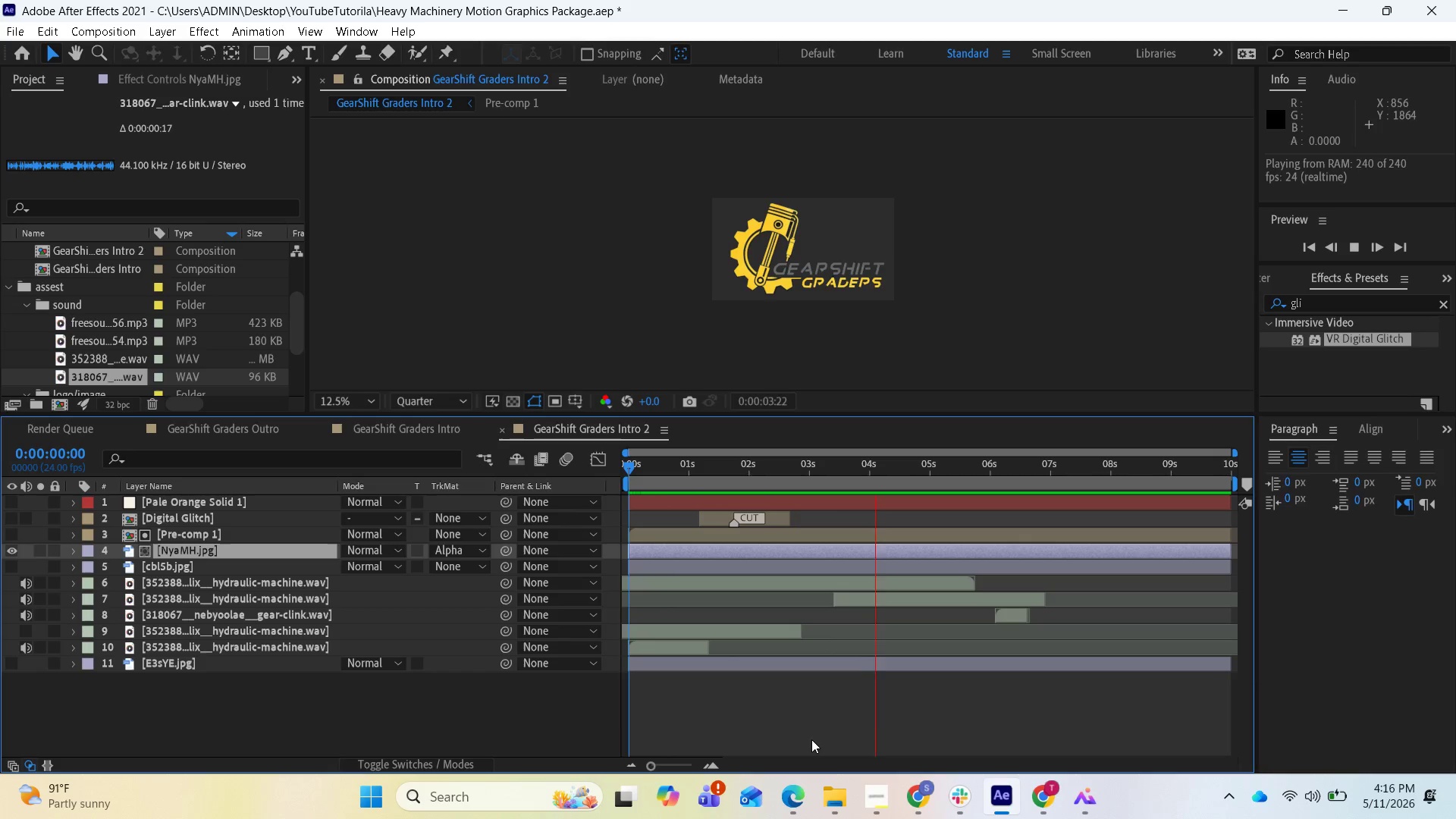 
wait(6.88)
 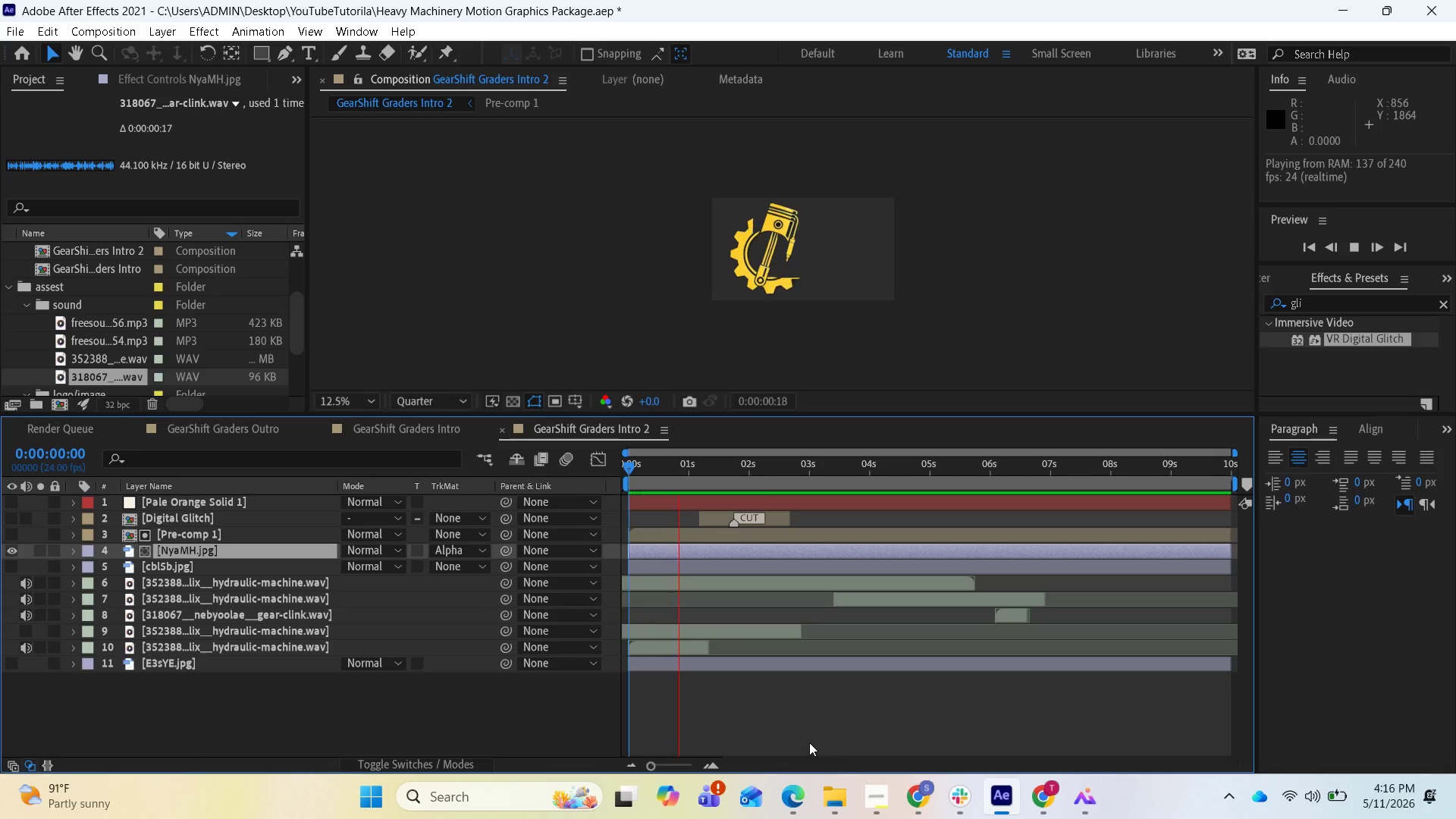 
scroll: coordinate [859, 288], scroll_direction: up, amount: 2.0
 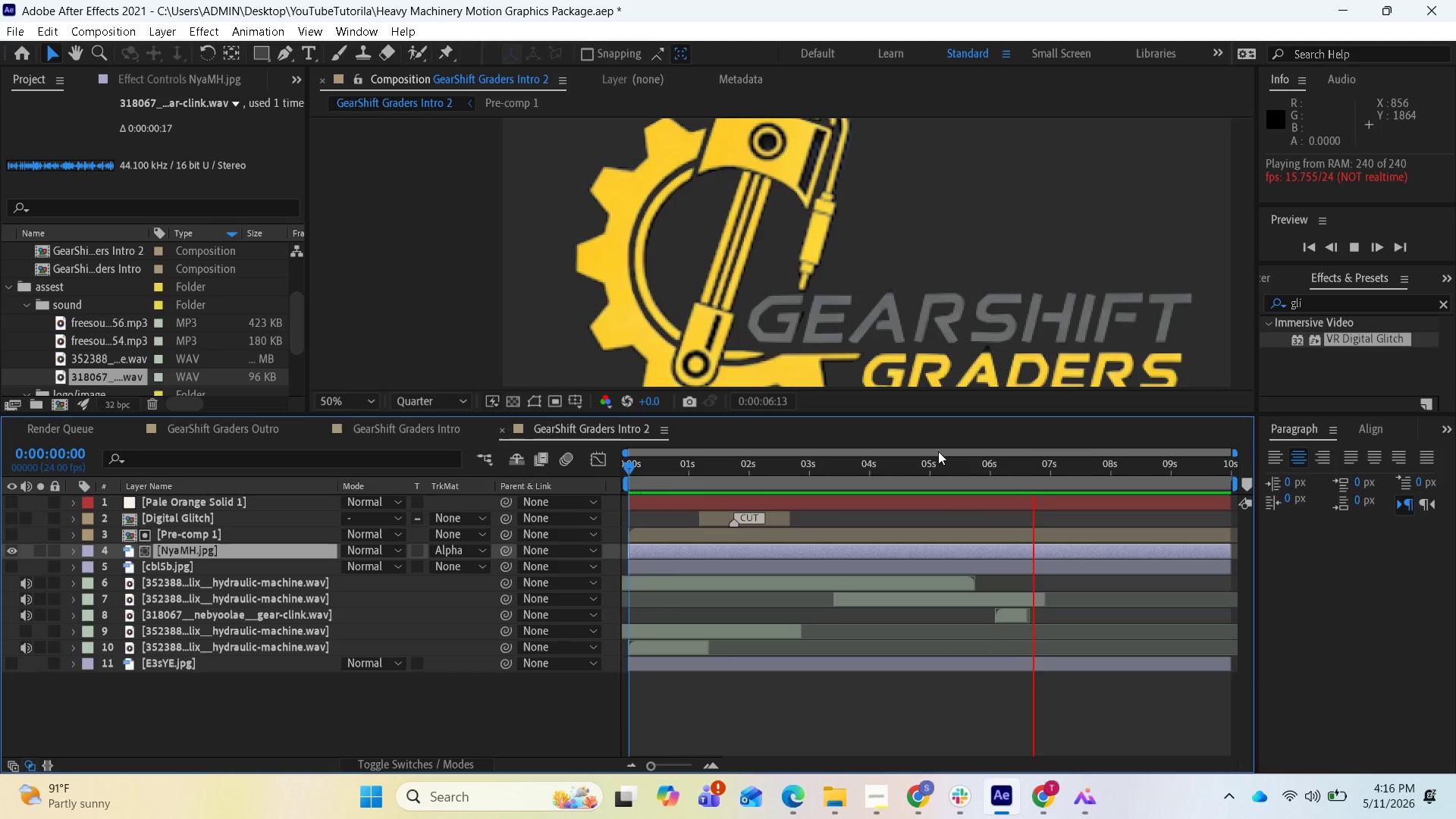 
scroll: coordinate [869, 280], scroll_direction: down, amount: 4.0
 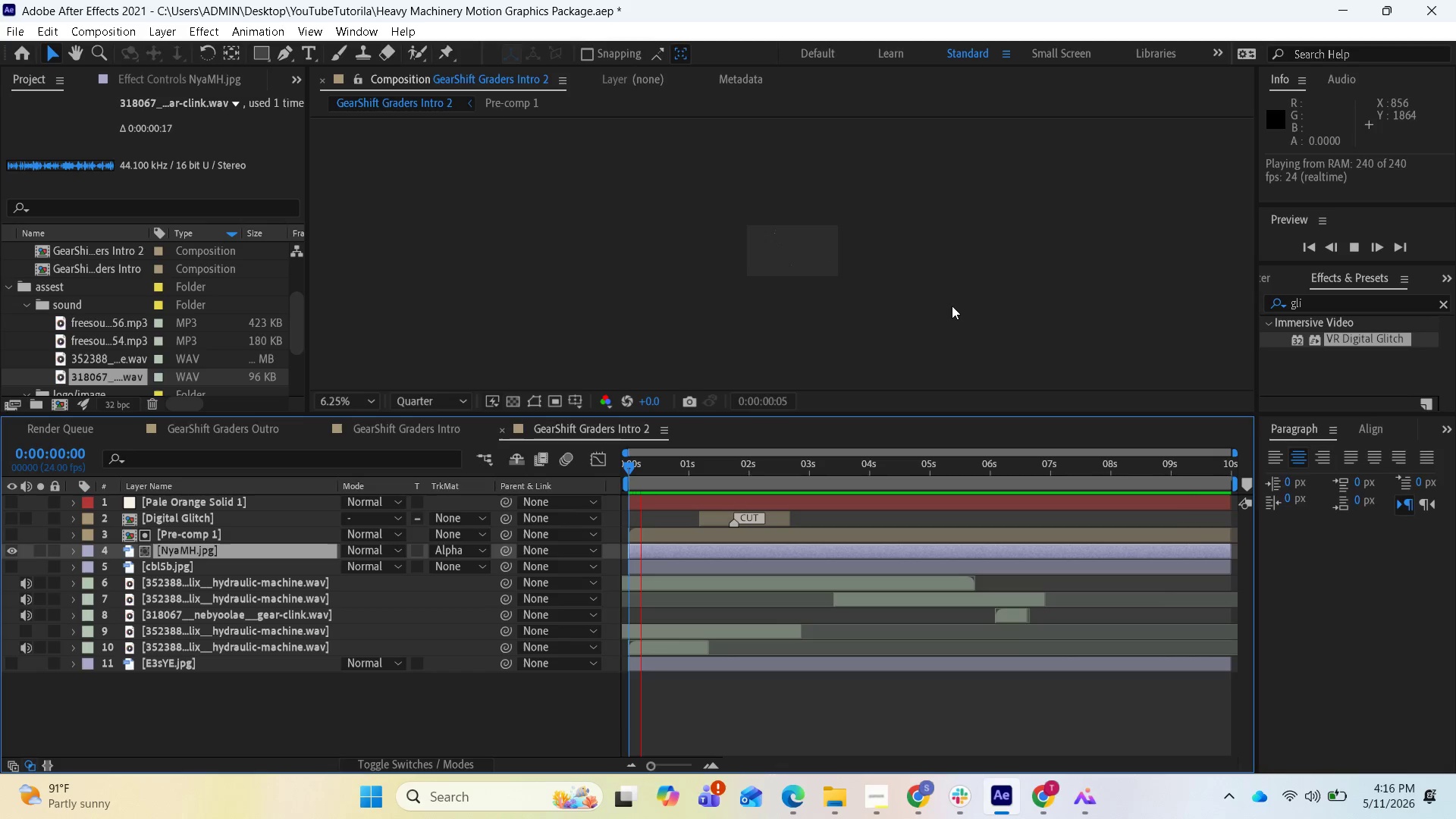 
wait(14.3)
 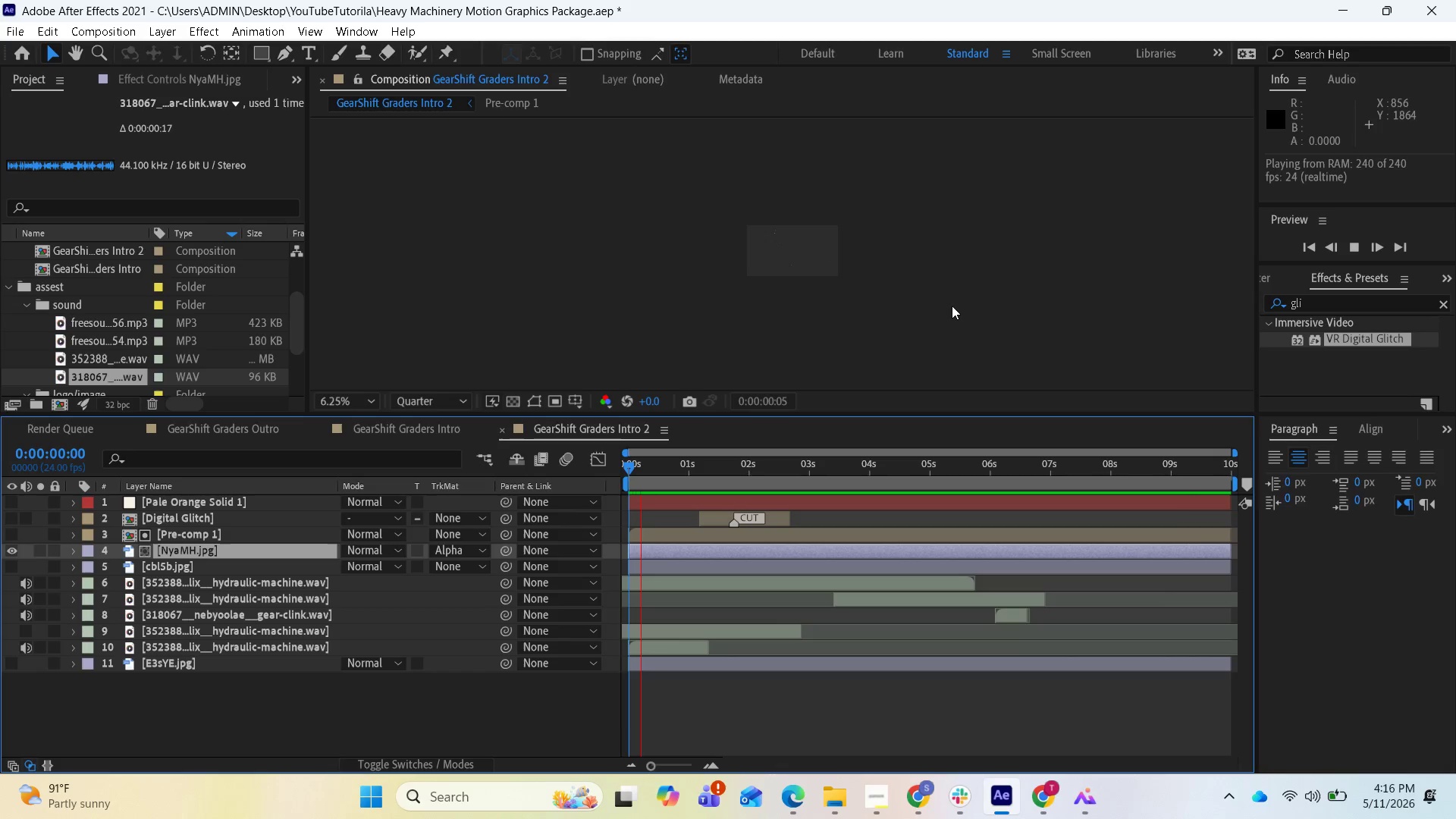 
key(Space)
 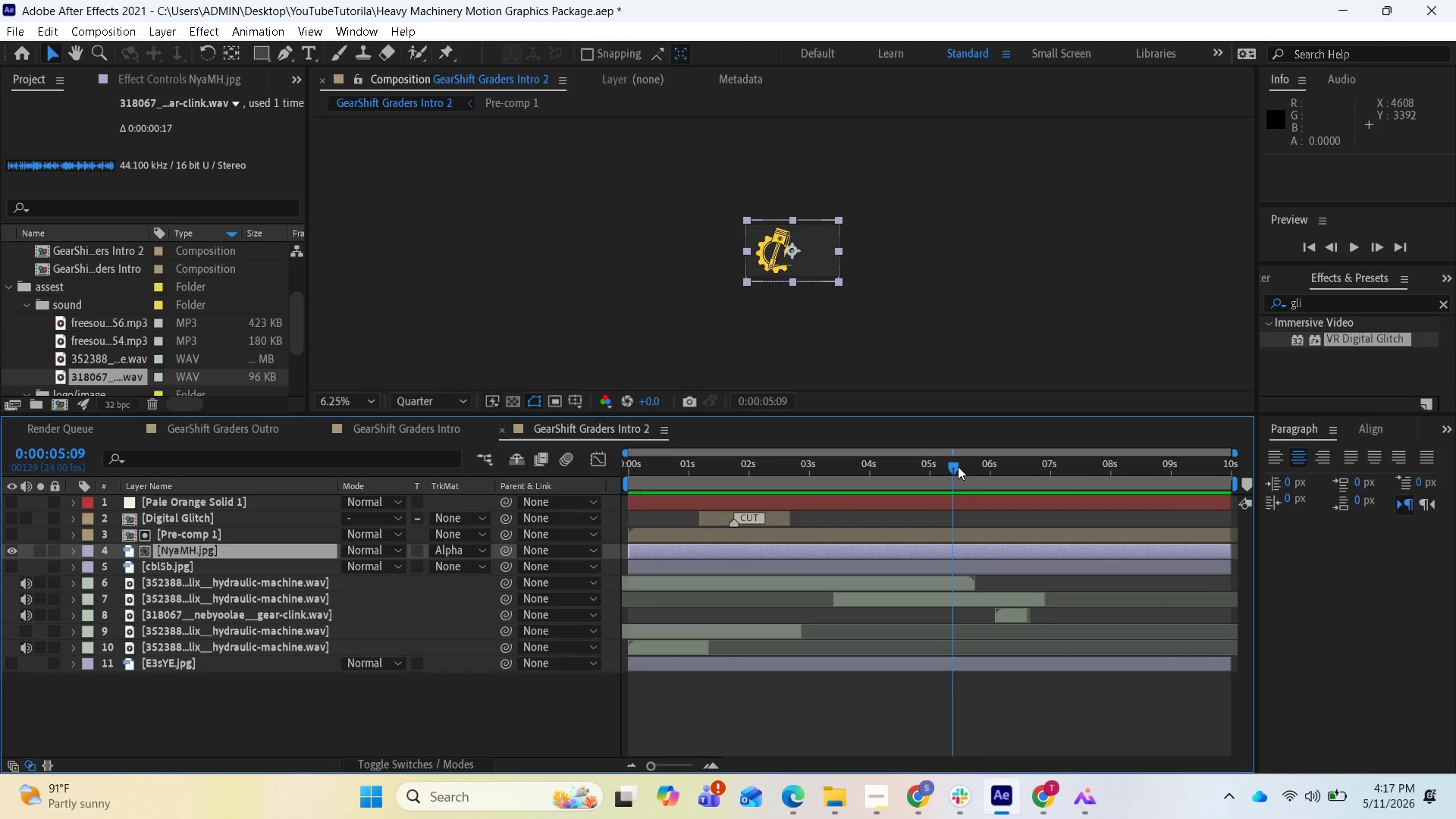 
left_click_drag(start_coordinate=[958, 466], to_coordinate=[629, 462])
 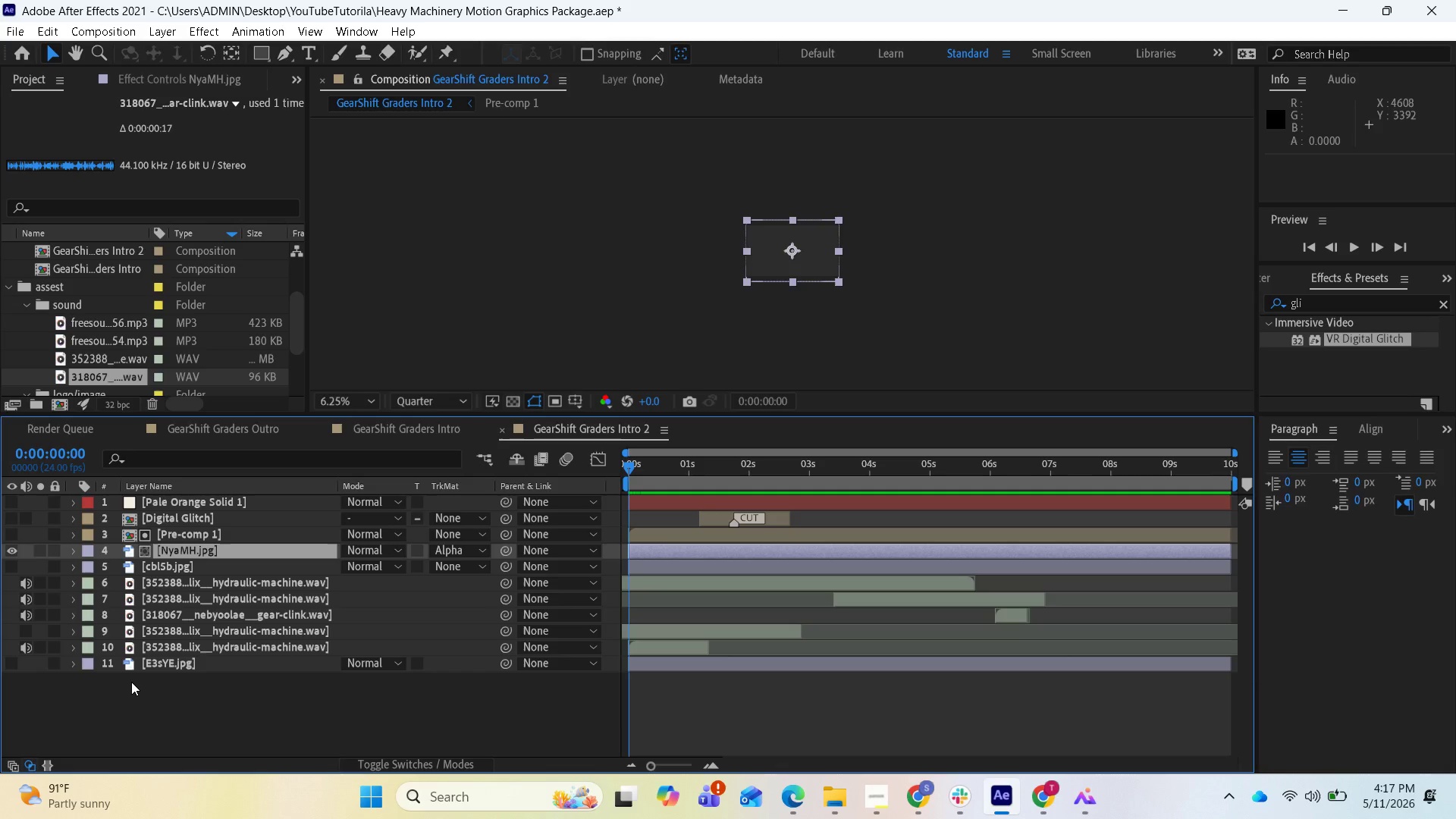 
wait(28.14)
 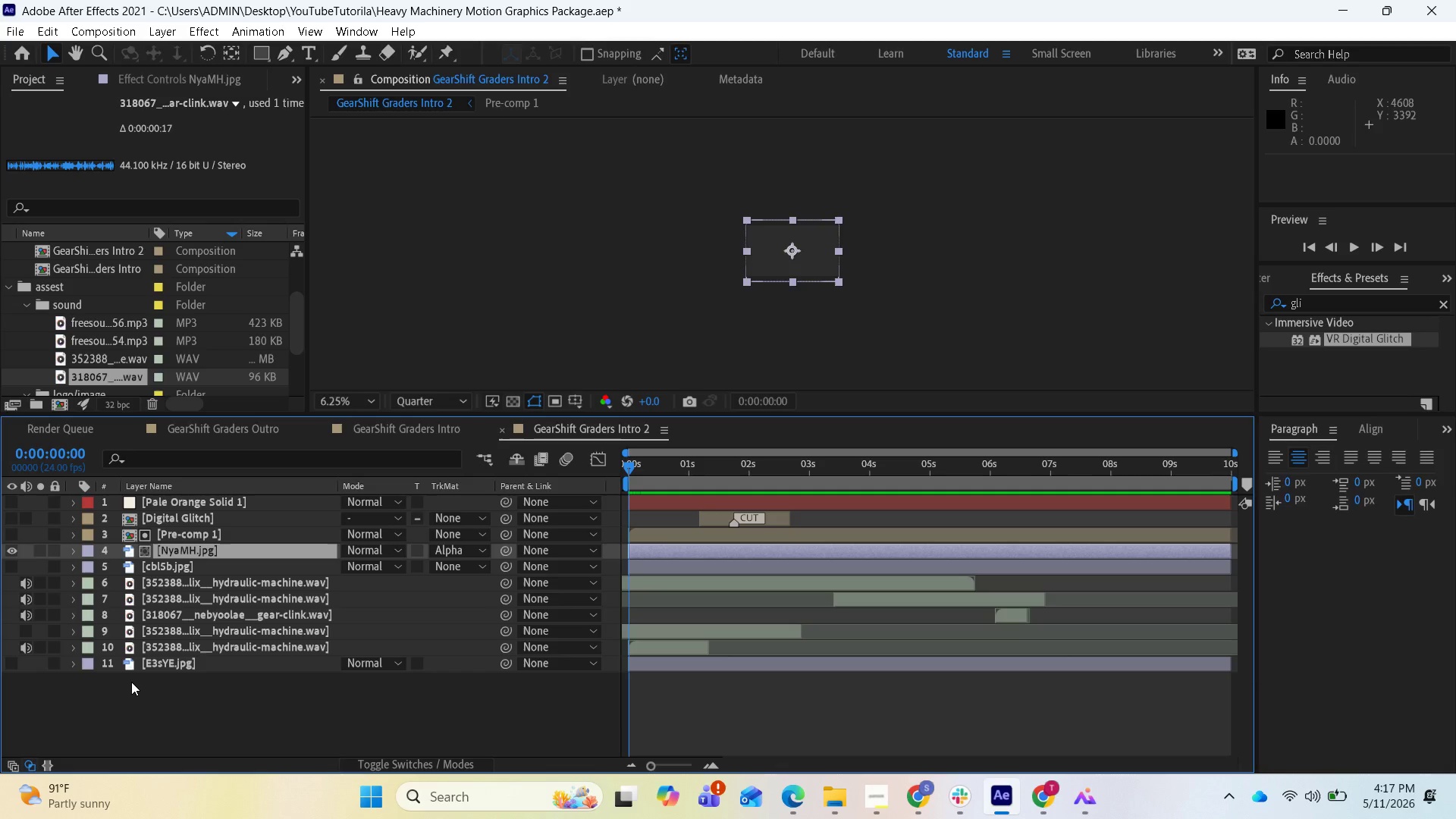 
scroll: coordinate [689, 337], scroll_direction: up, amount: 2.0
 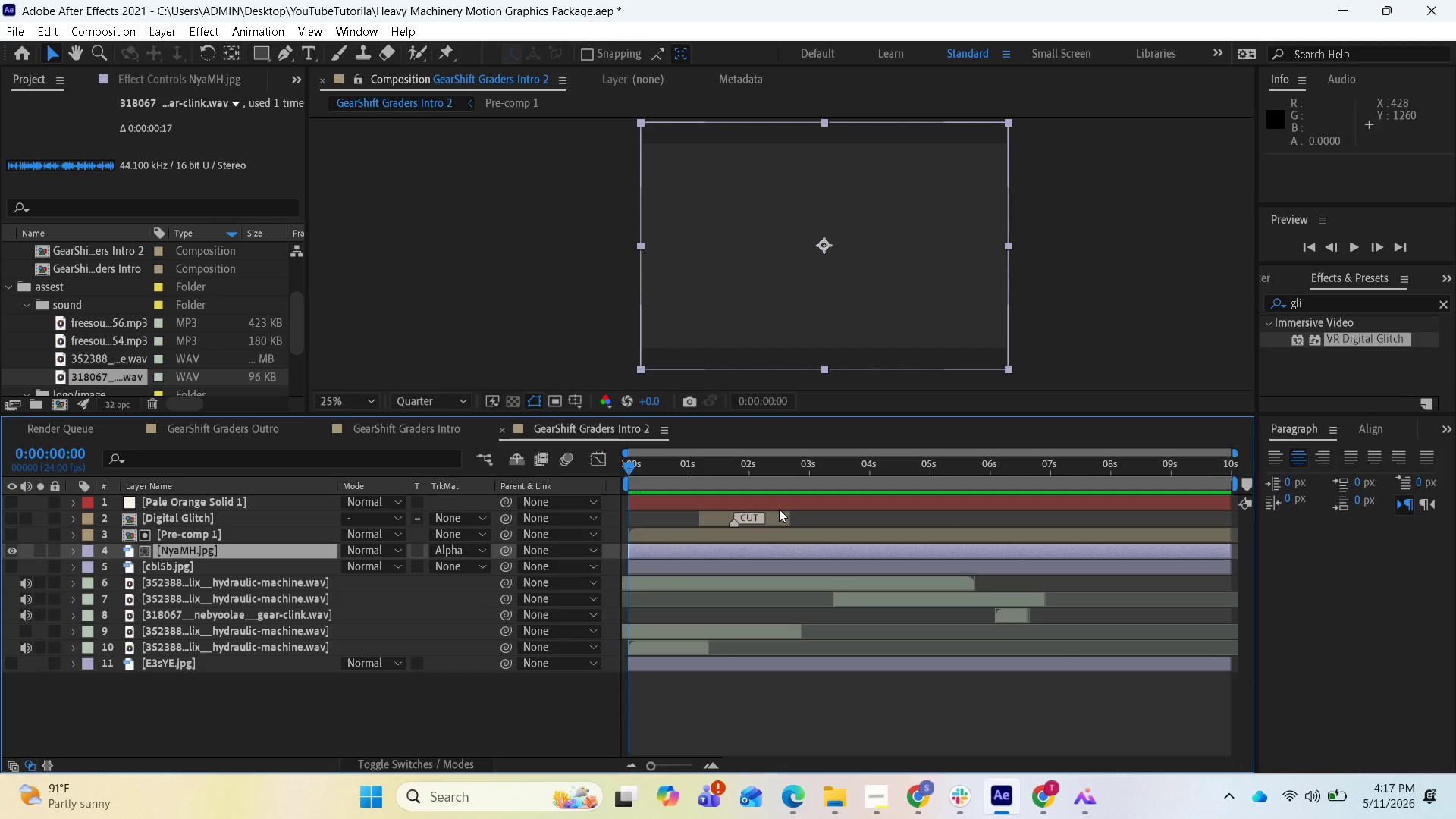 
key(Space)
 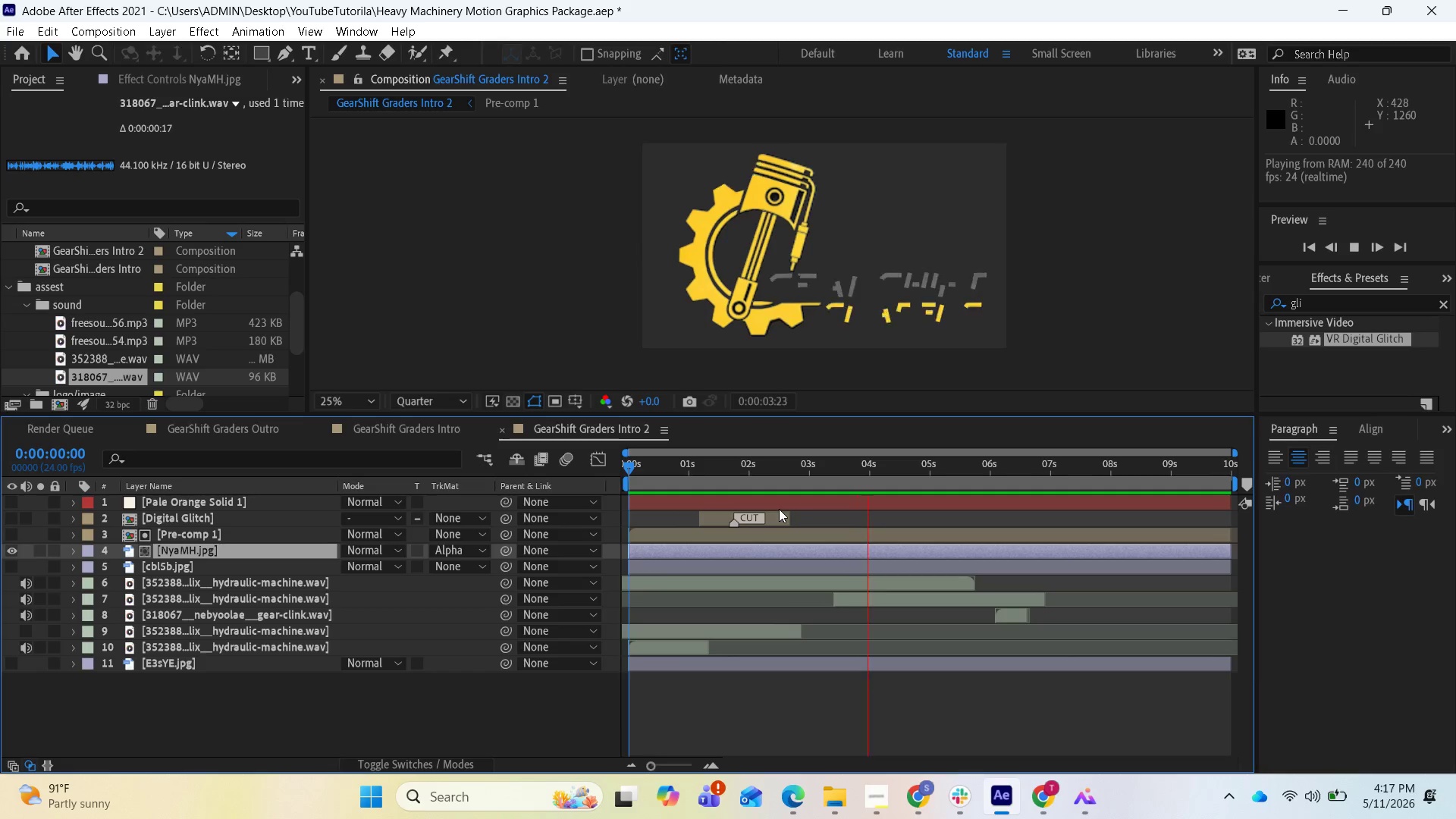 
wait(6.2)
 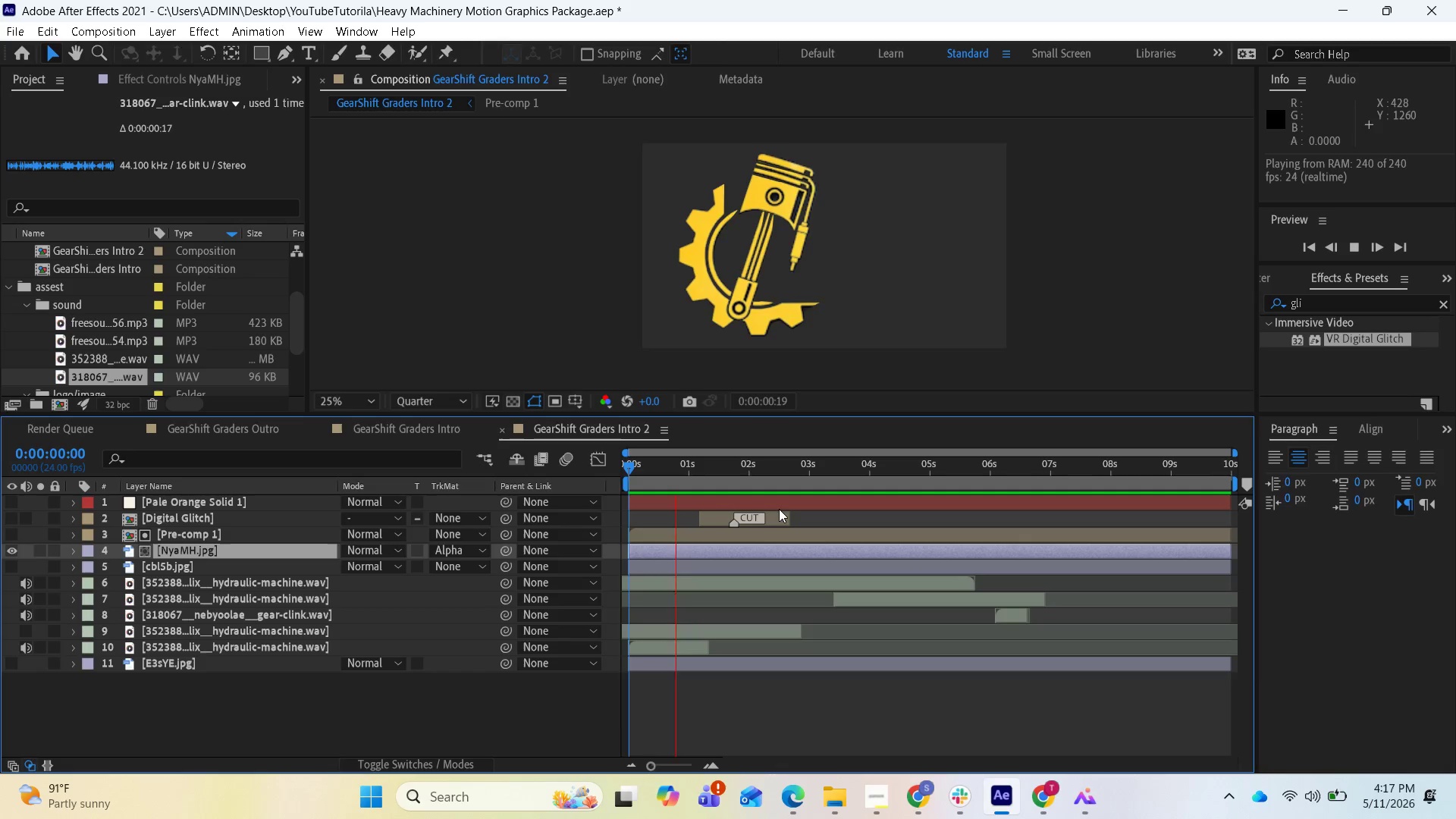 
key(Space)
 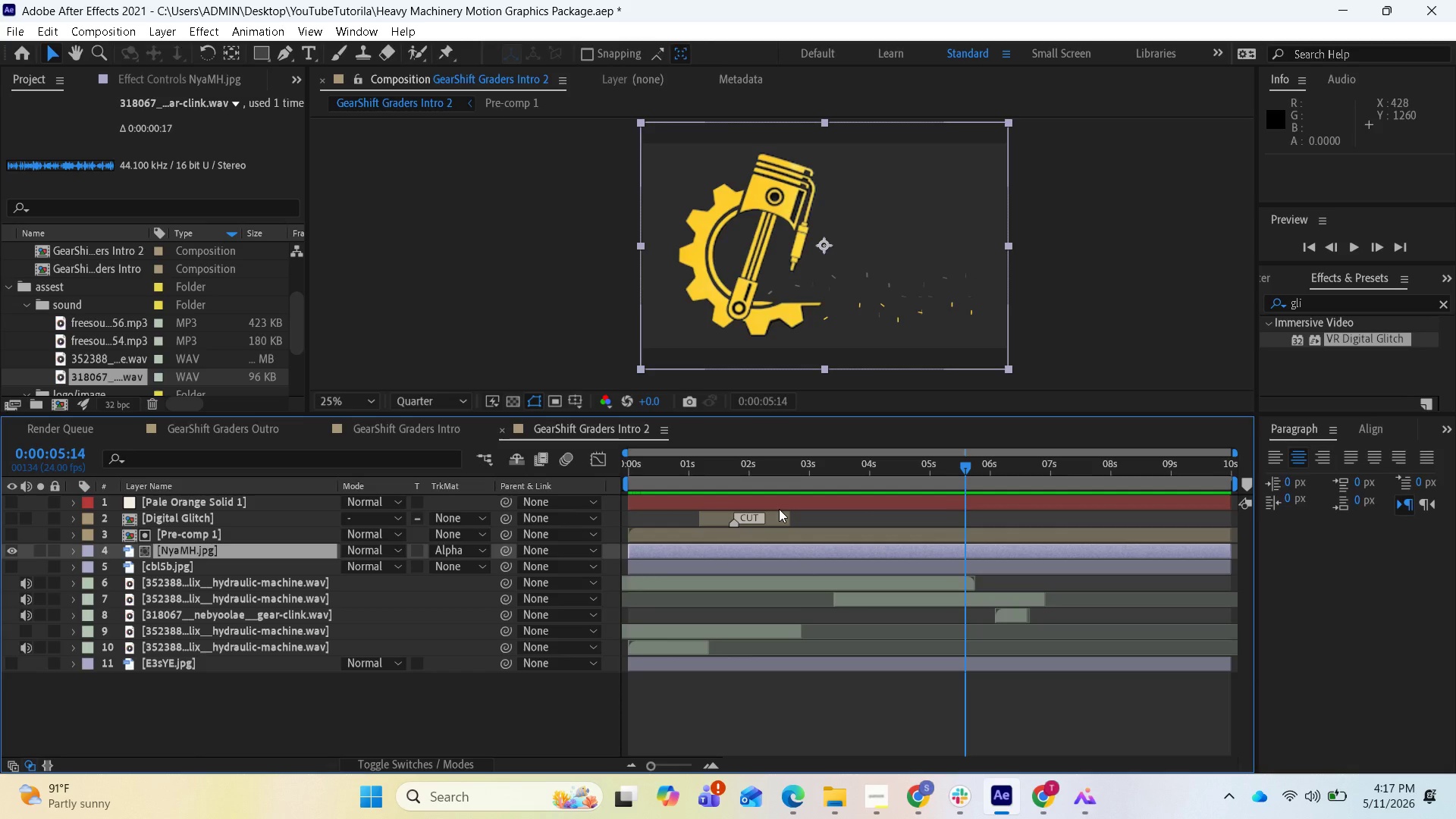 
wait(8.36)
 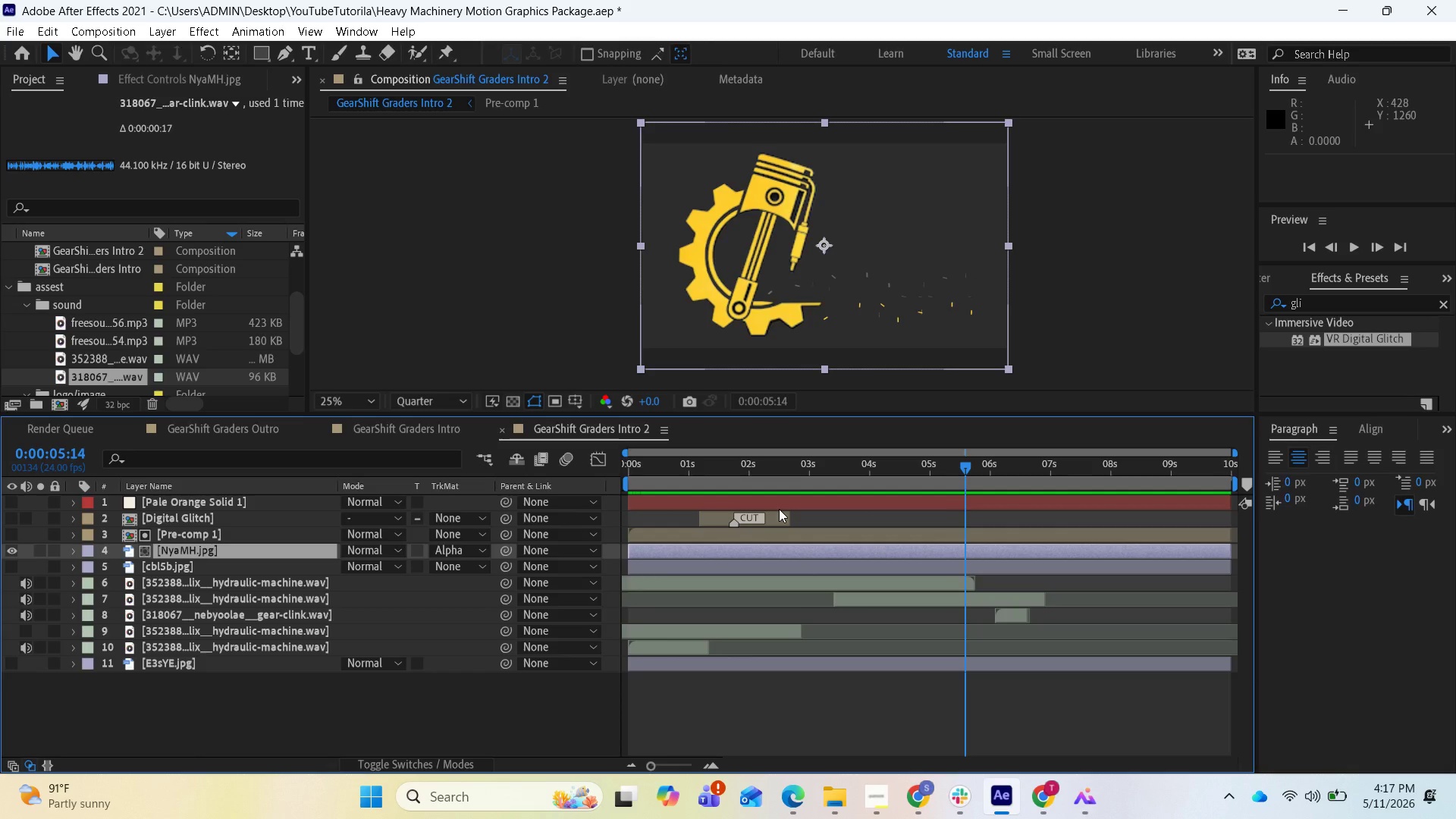 
mouse_move([964, 472])
 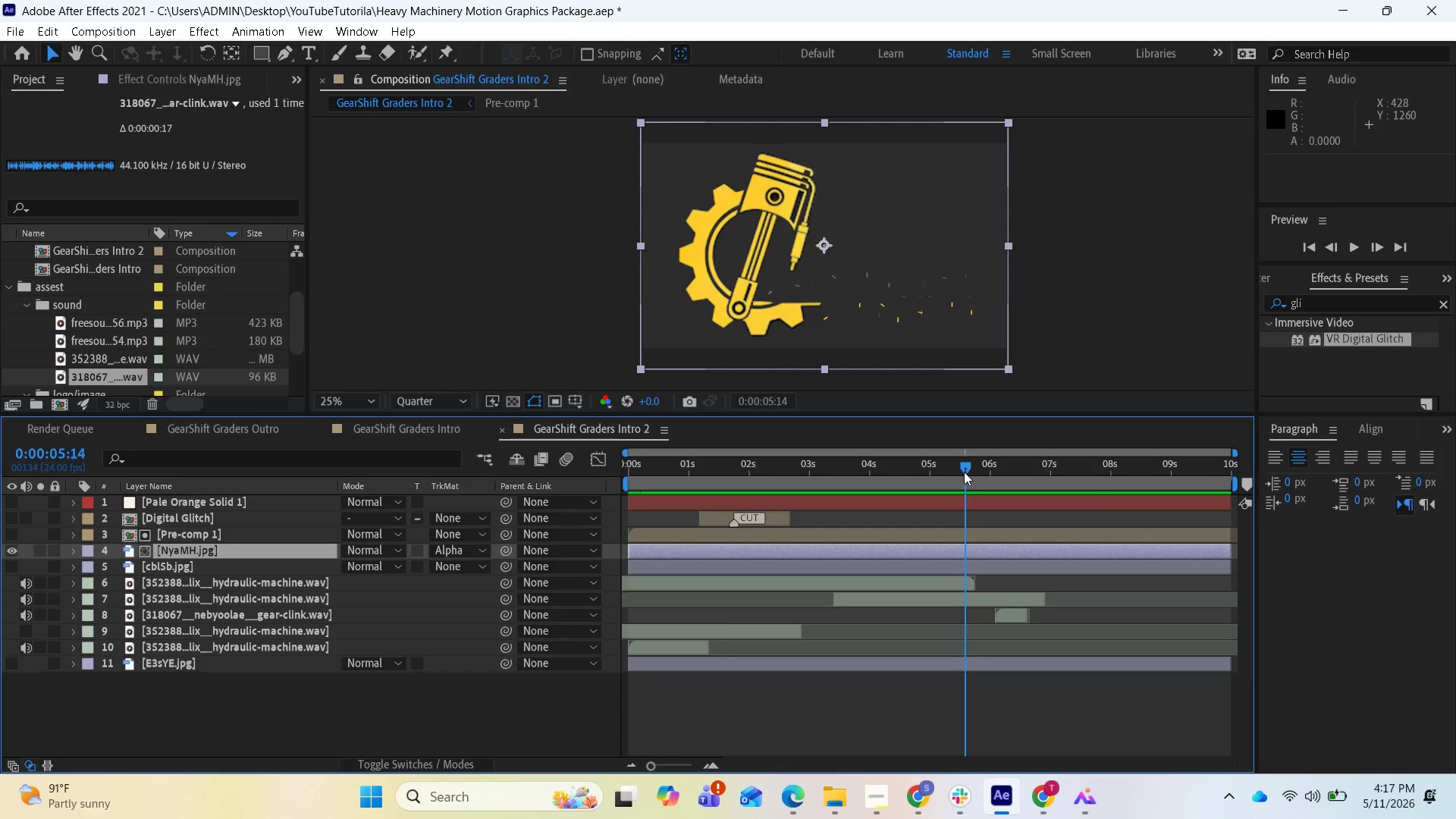 
left_click_drag(start_coordinate=[964, 472], to_coordinate=[591, 459])
 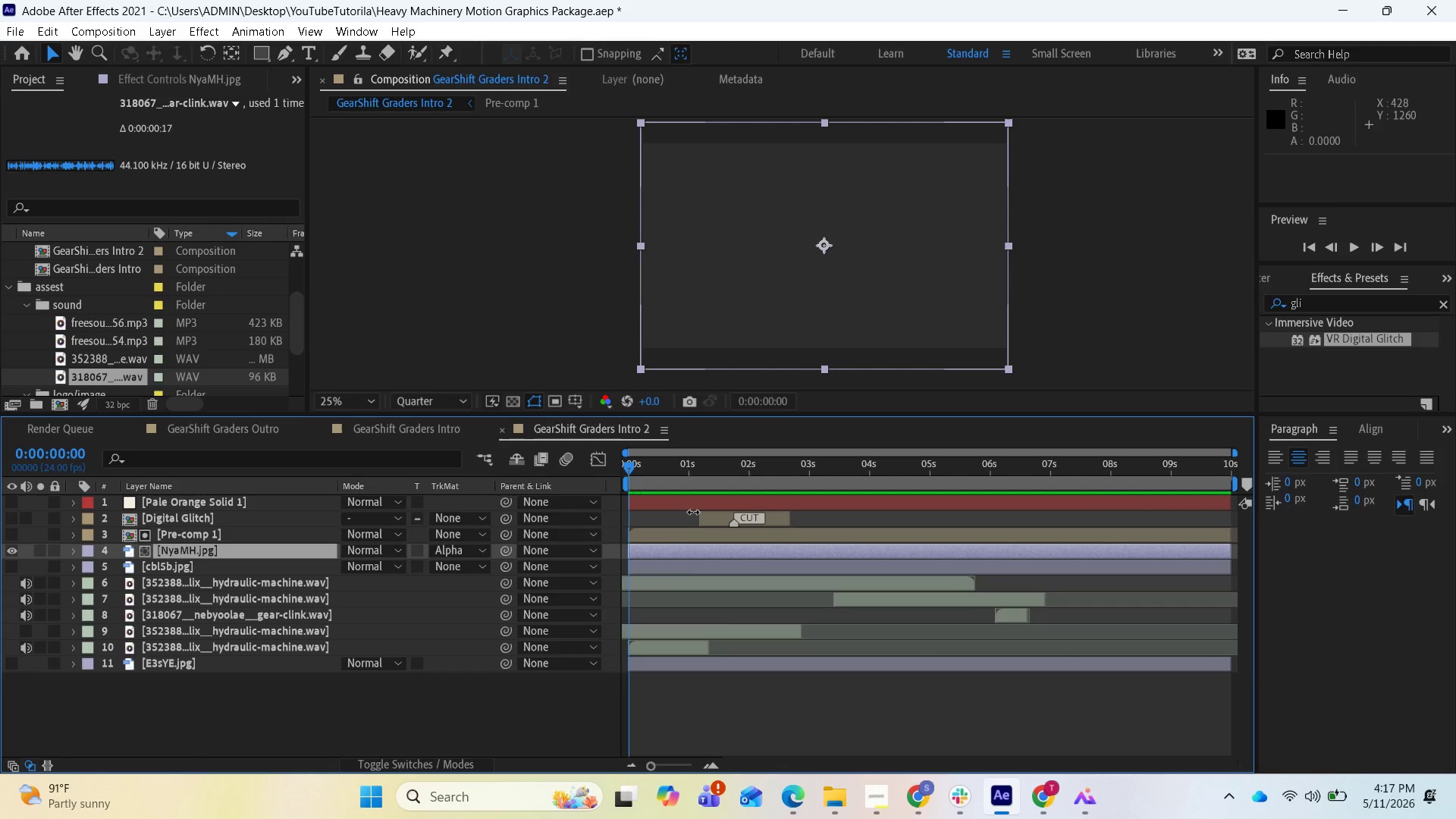 
key(Space)
 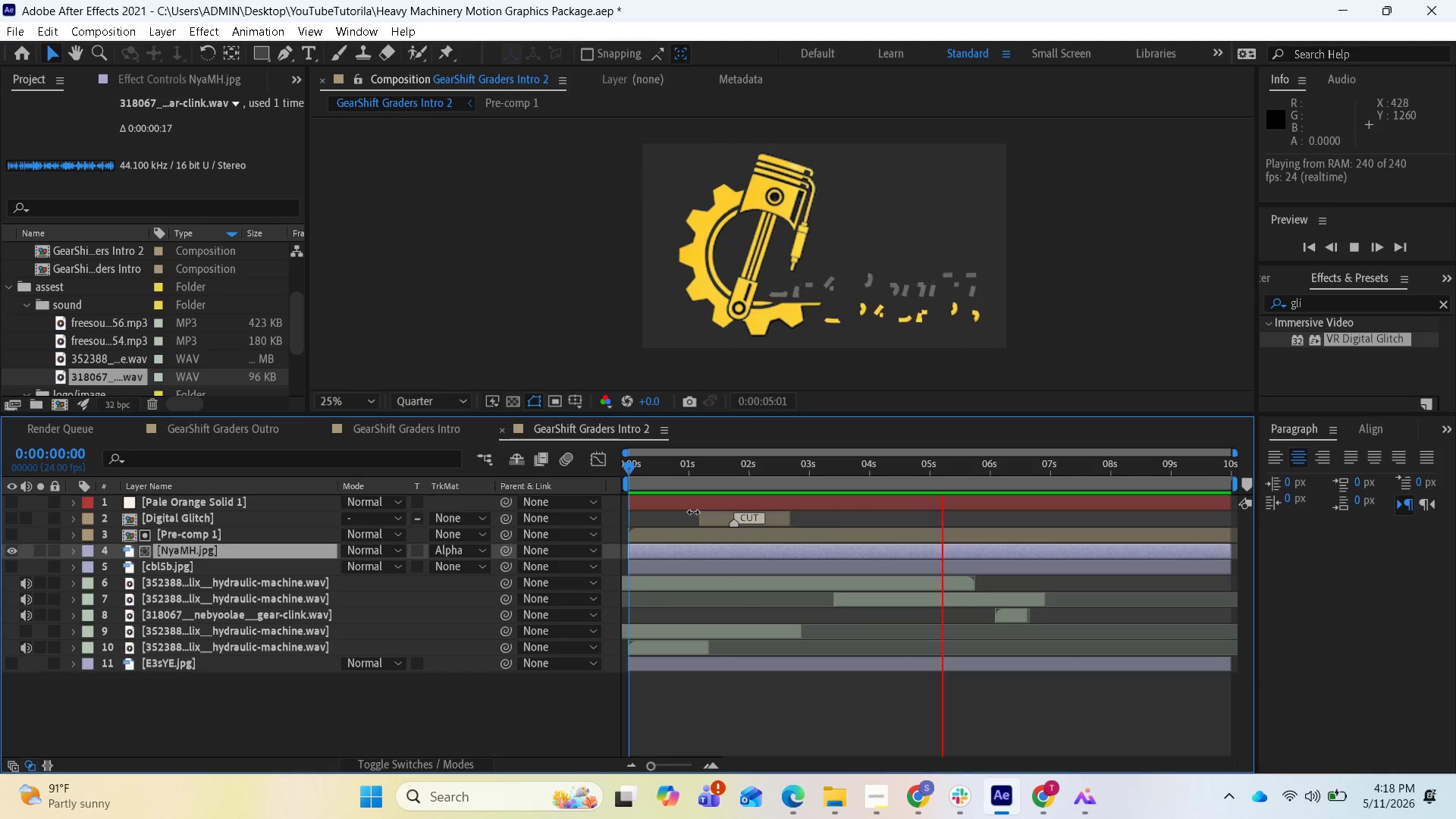 
wait(7.98)
 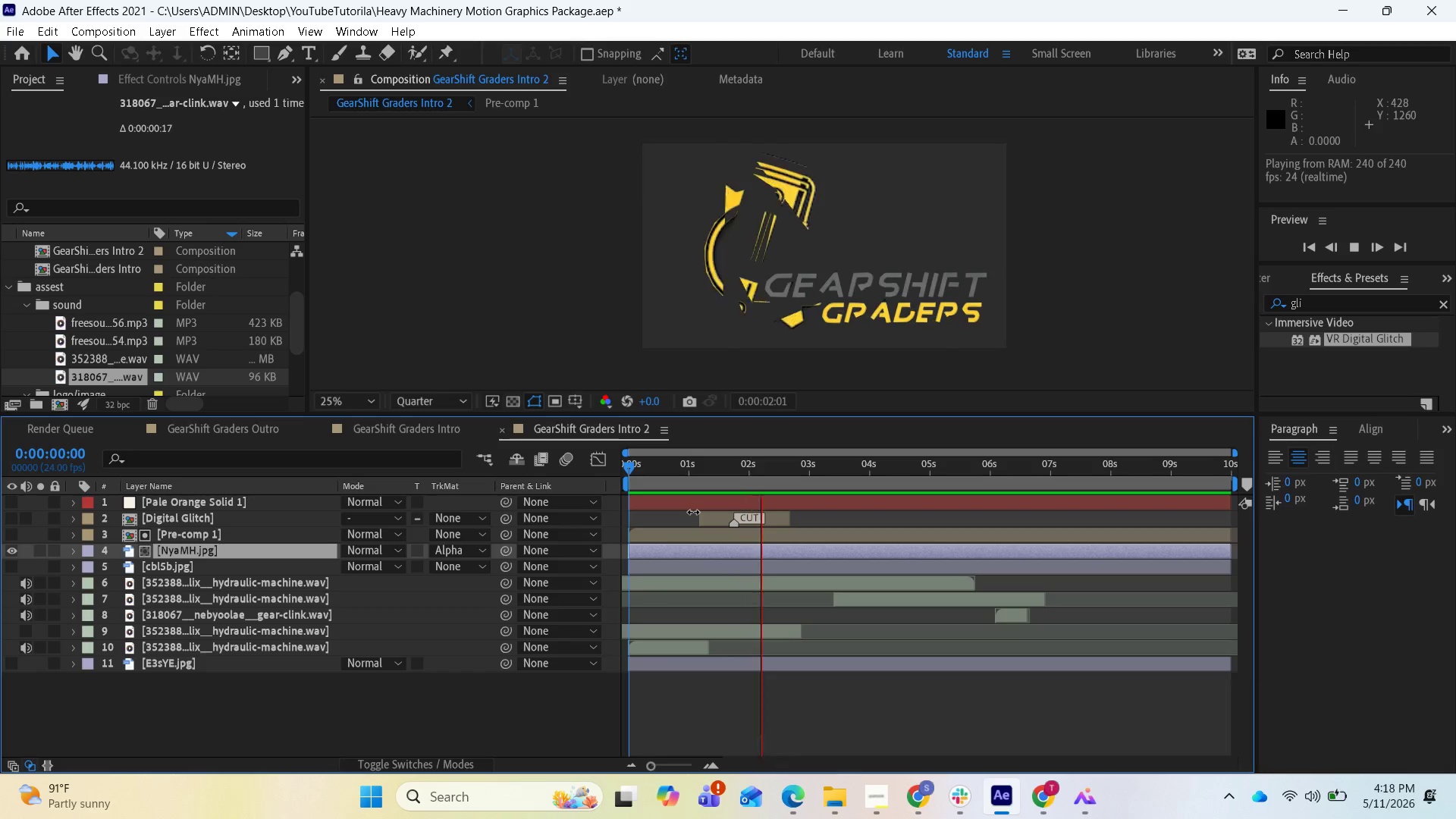 
key(Space)
 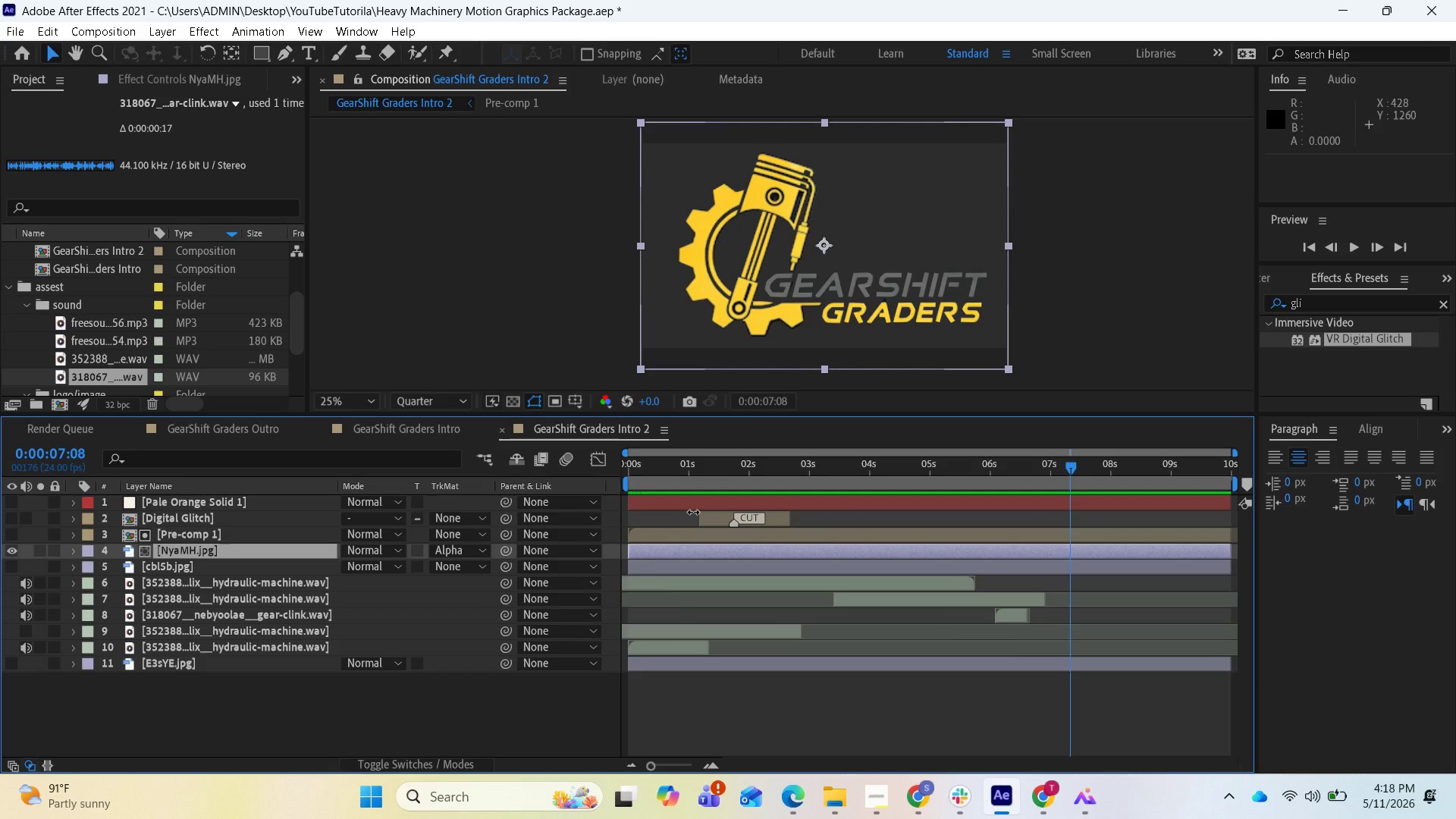 
wait(8.38)
 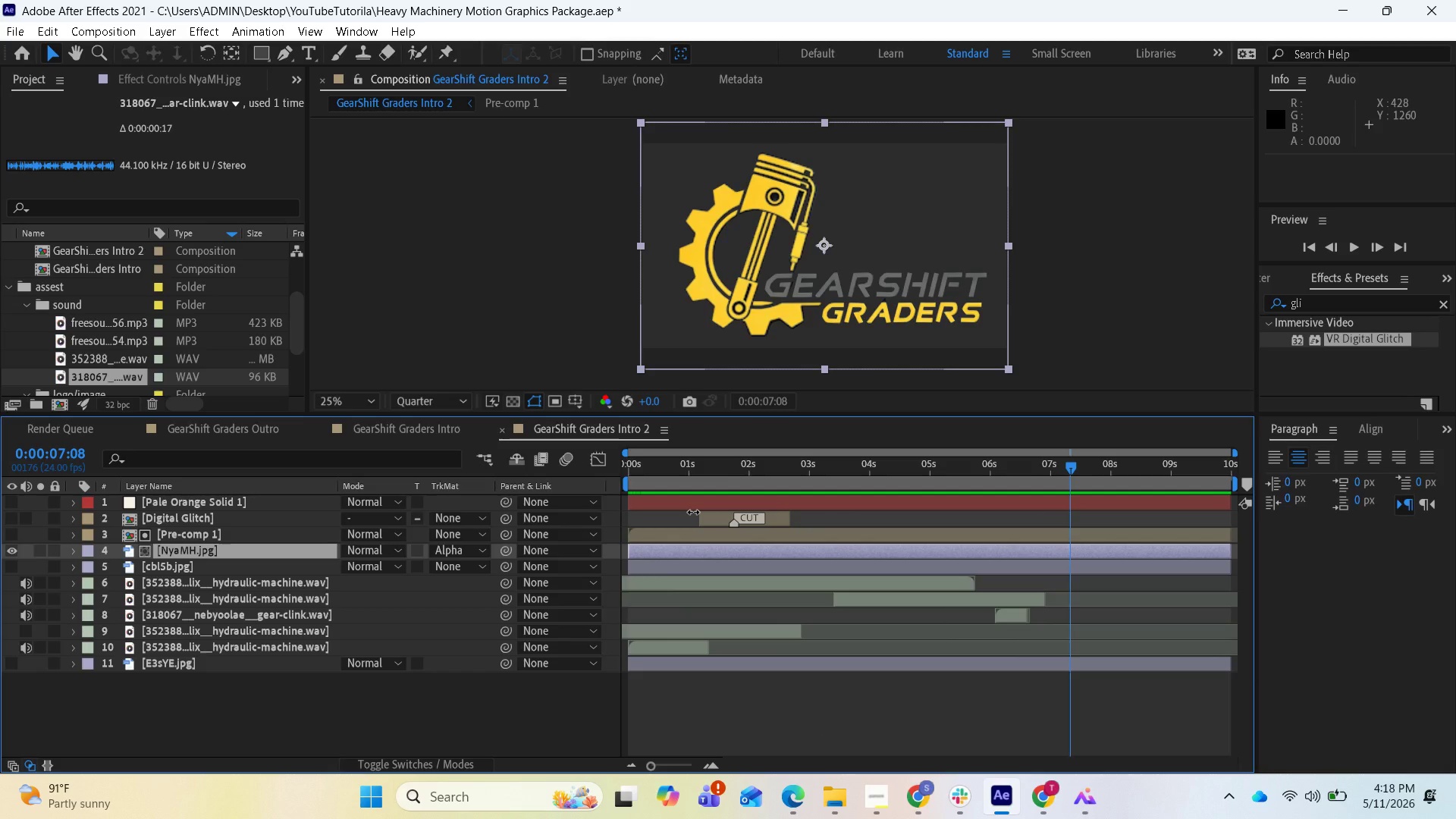 
mouse_move([891, 788])
 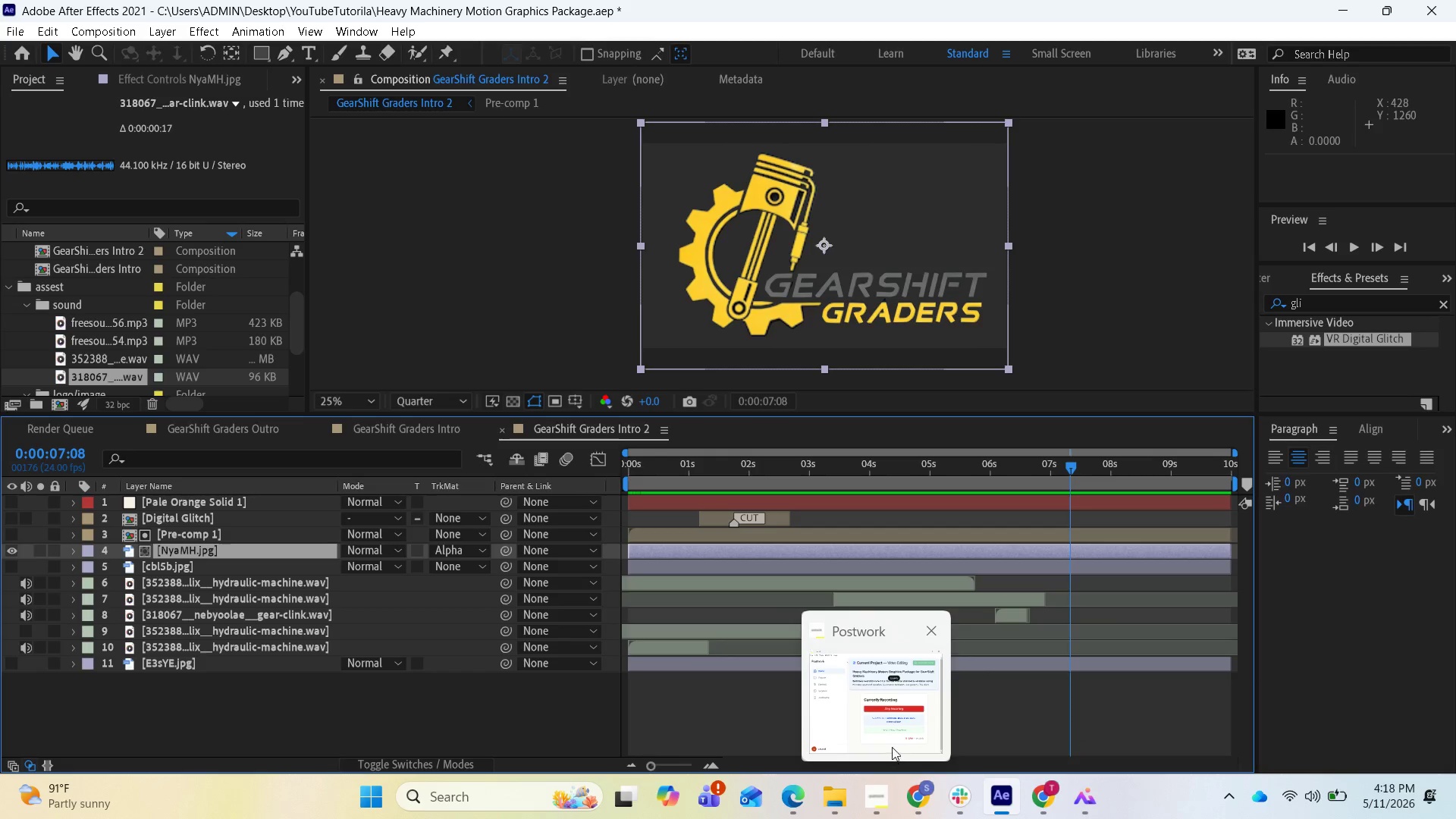 
left_click([892, 742])